 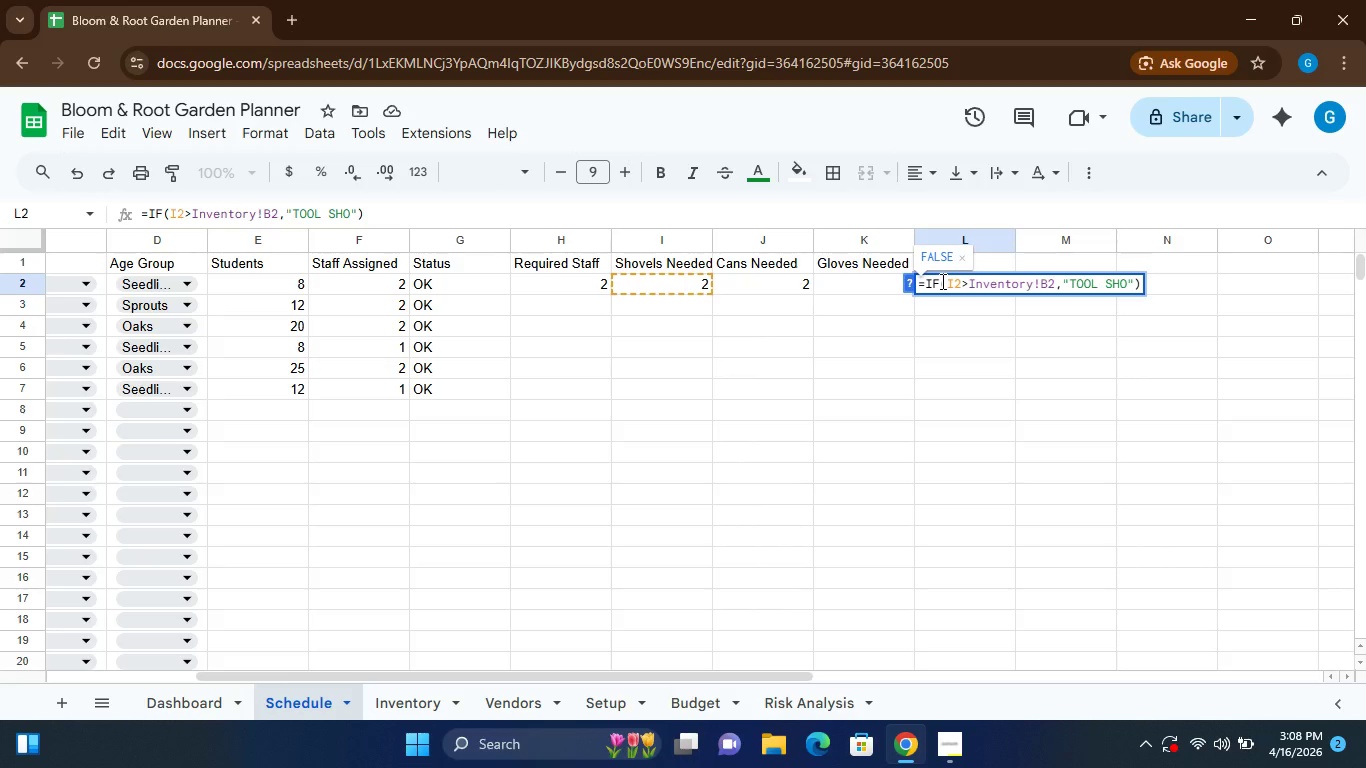 
type(RTAGE)
 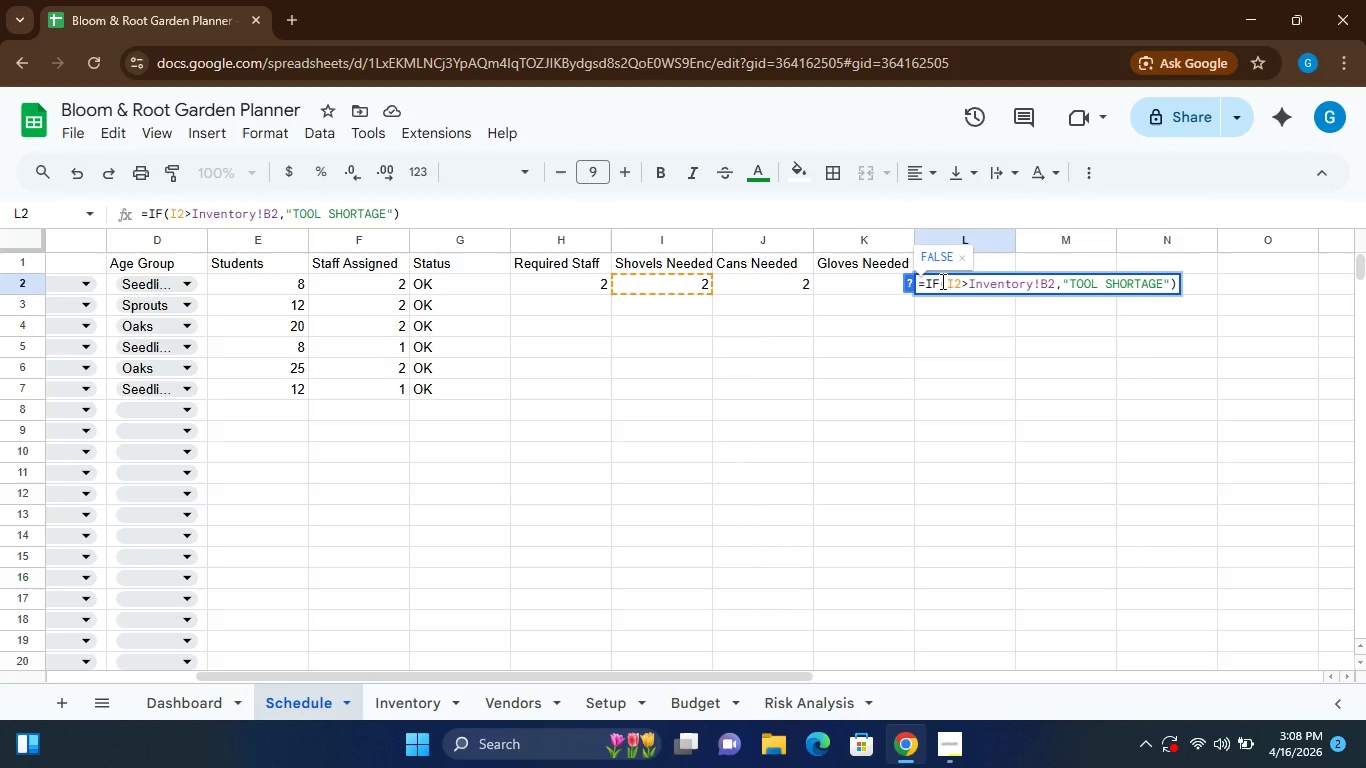 
key(ArrowRight)
 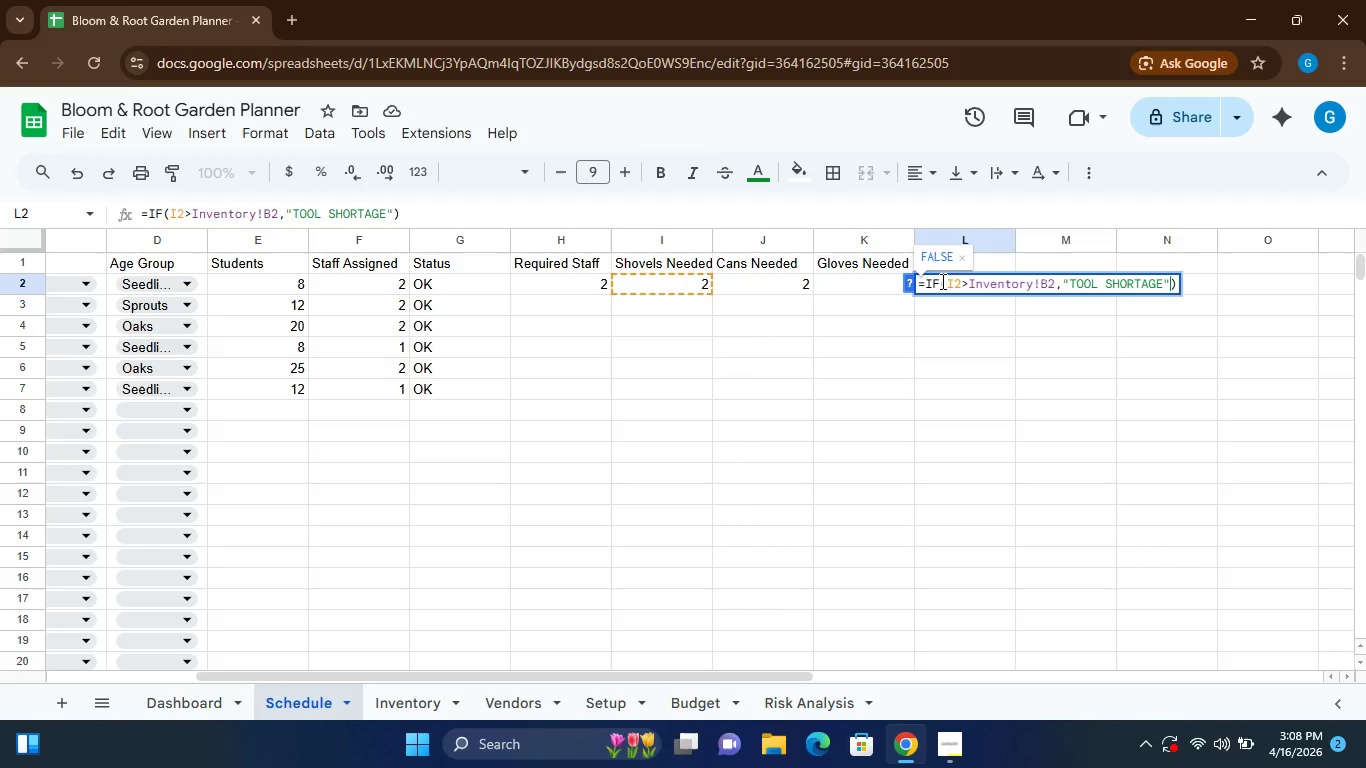 
key(Comma)
 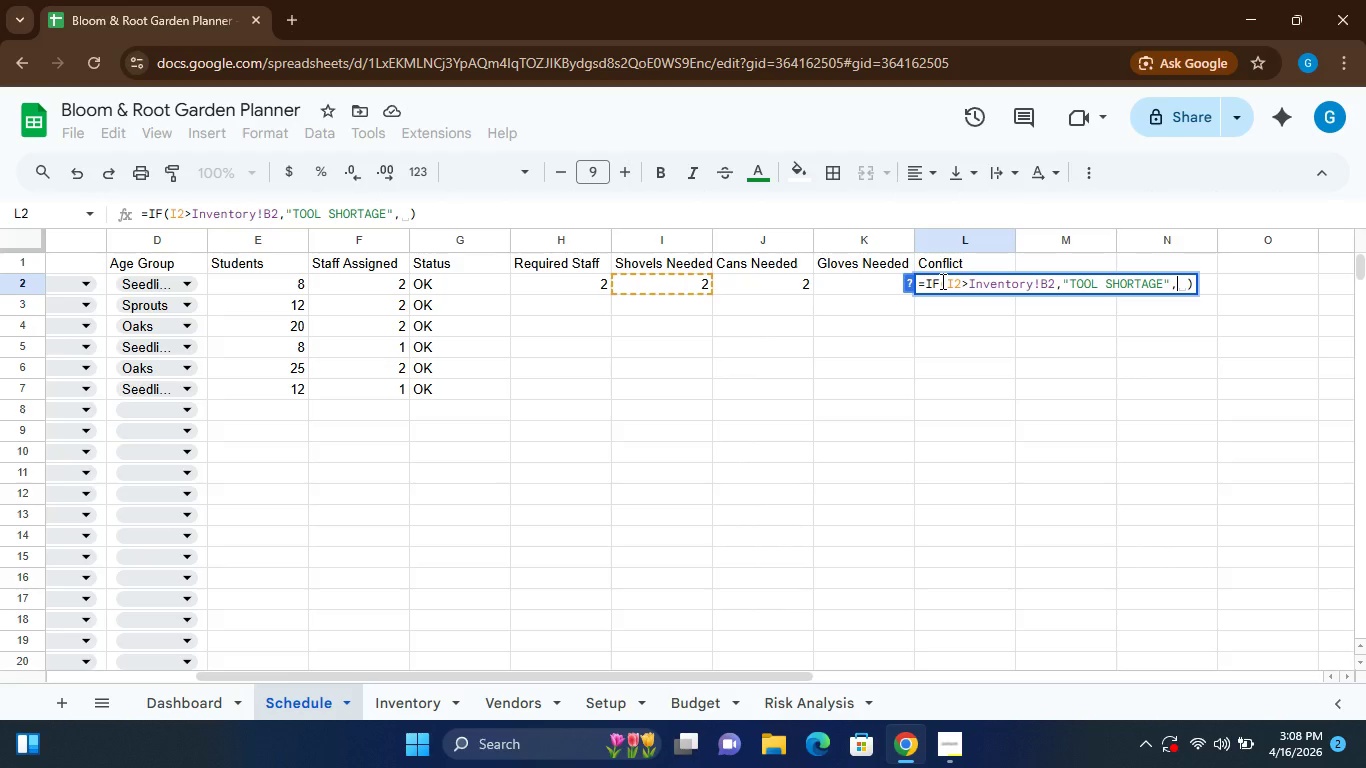 
key(Shift+Quote)
 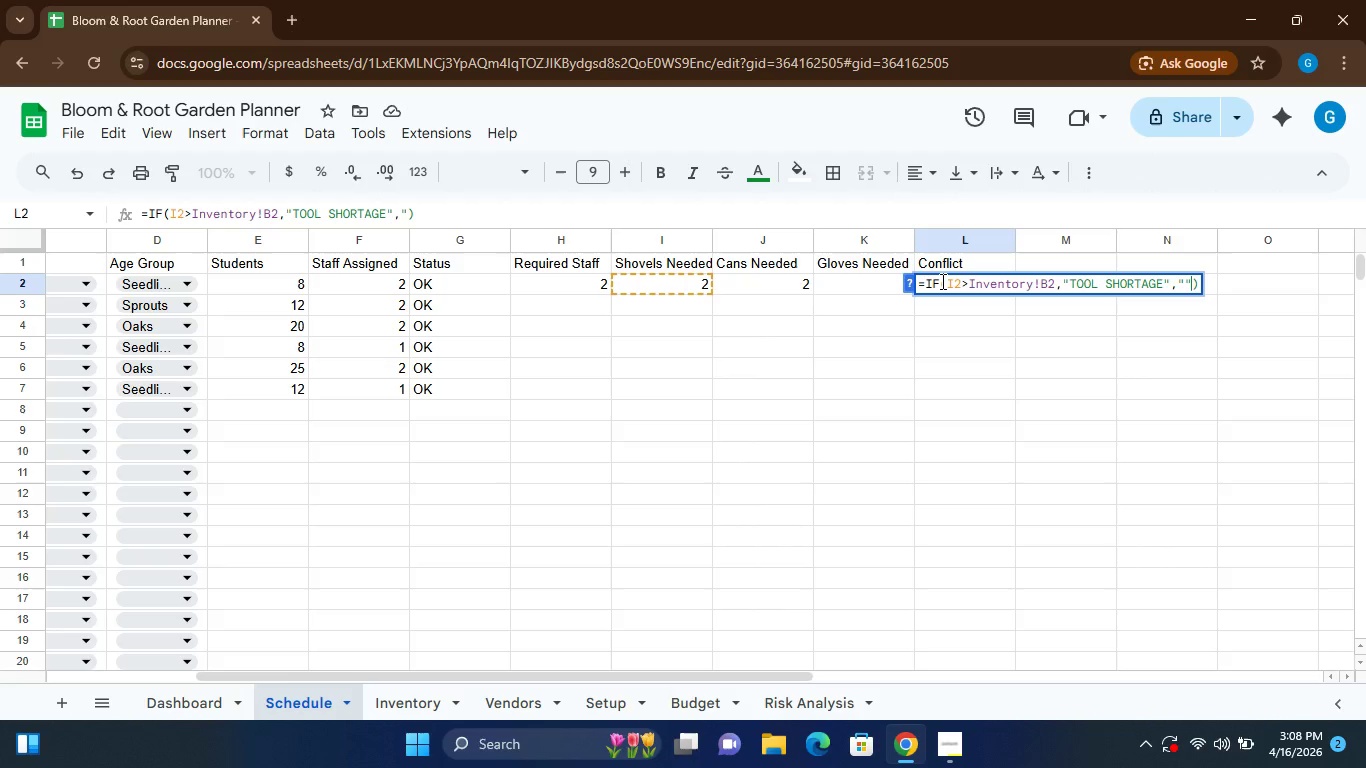 
key(Shift+Quote)
 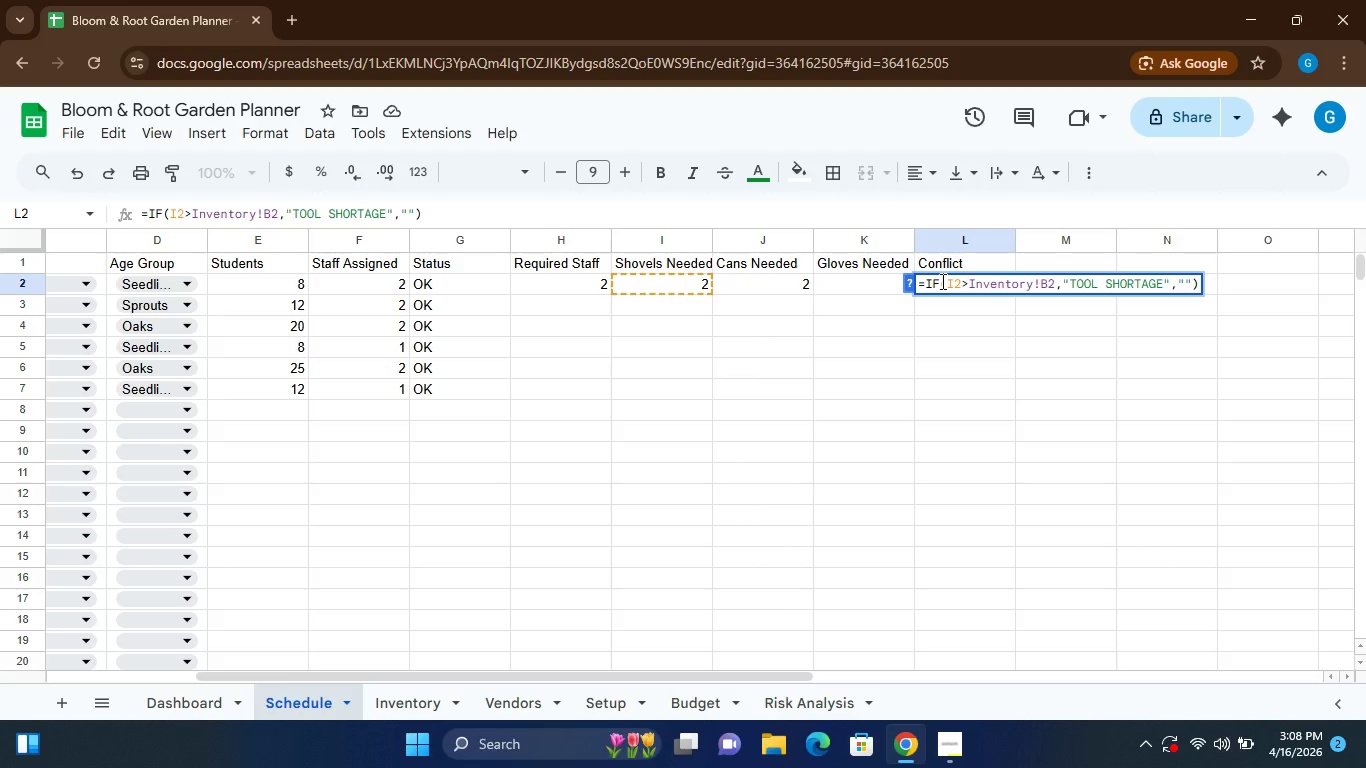 
key(ArrowLeft)
 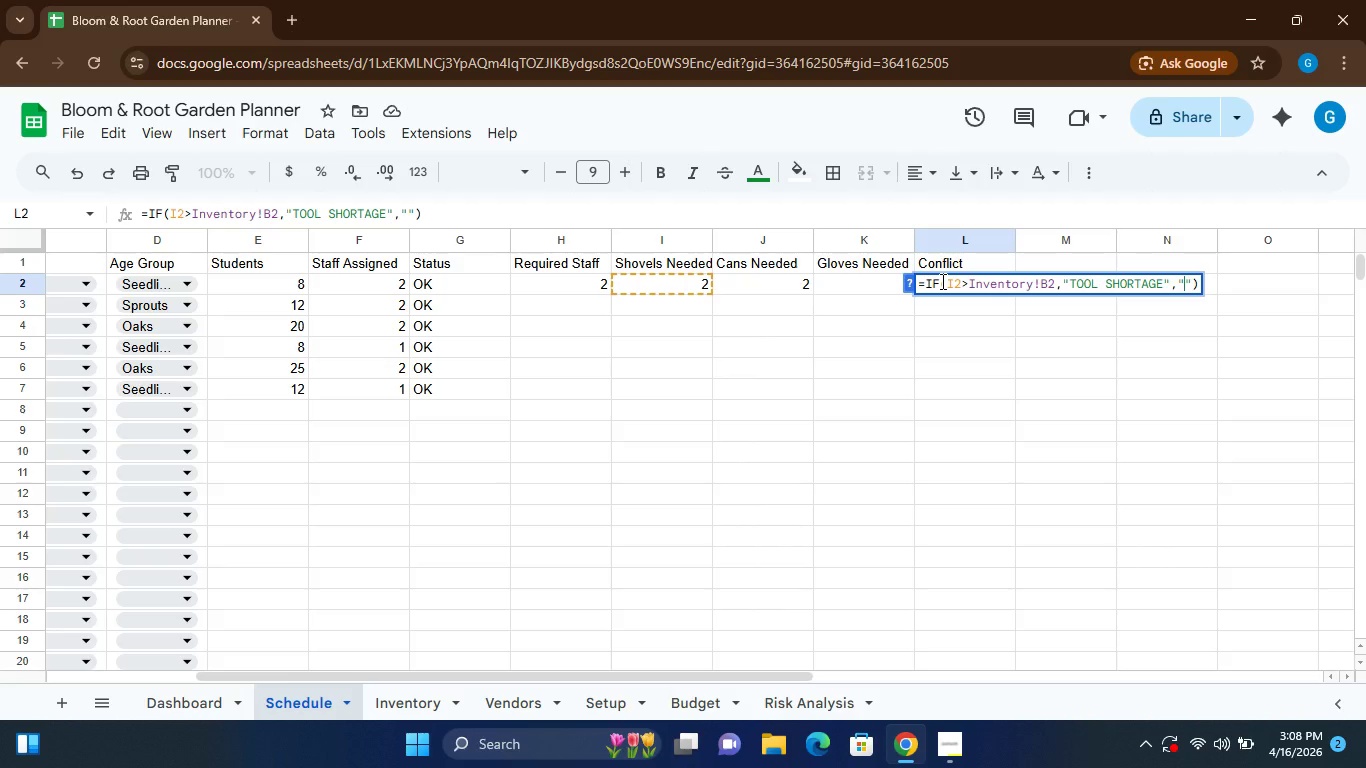 
type(OK)
 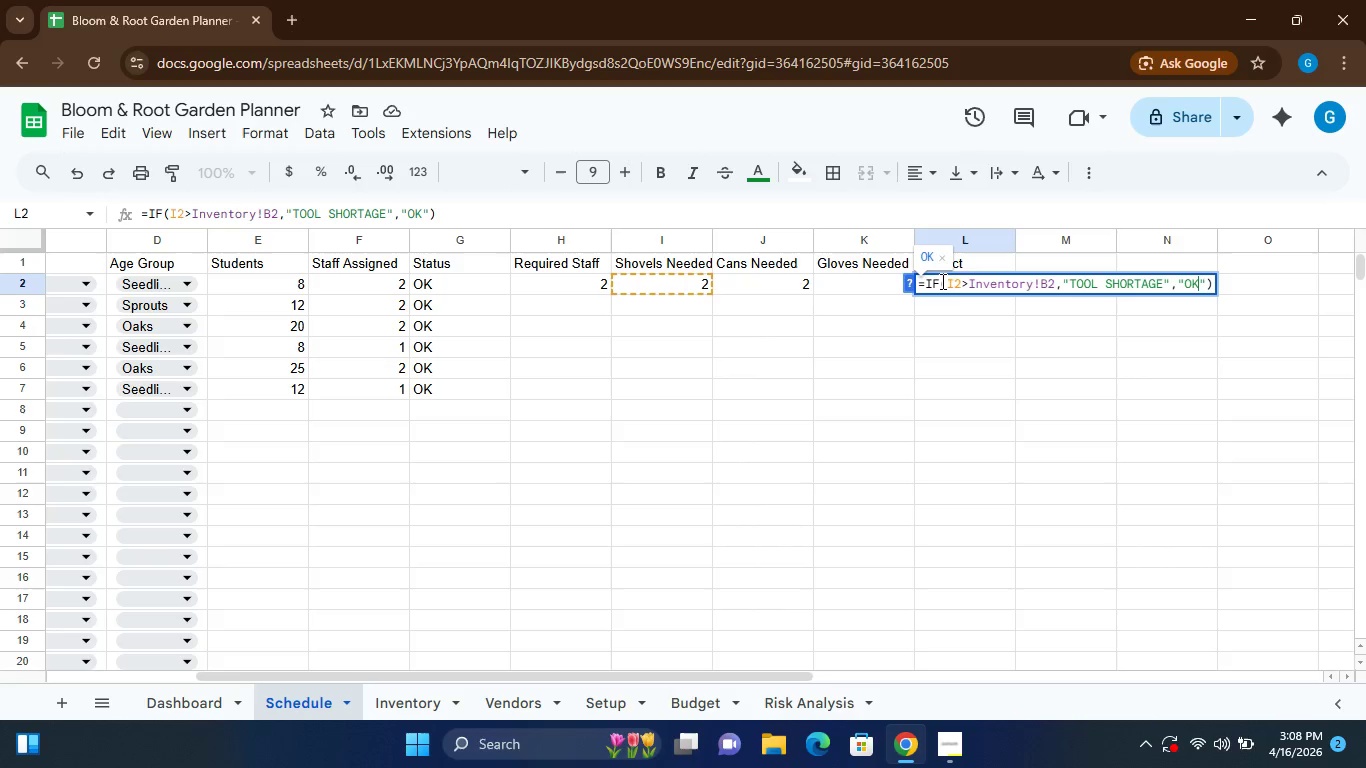 
left_click([974, 283])
 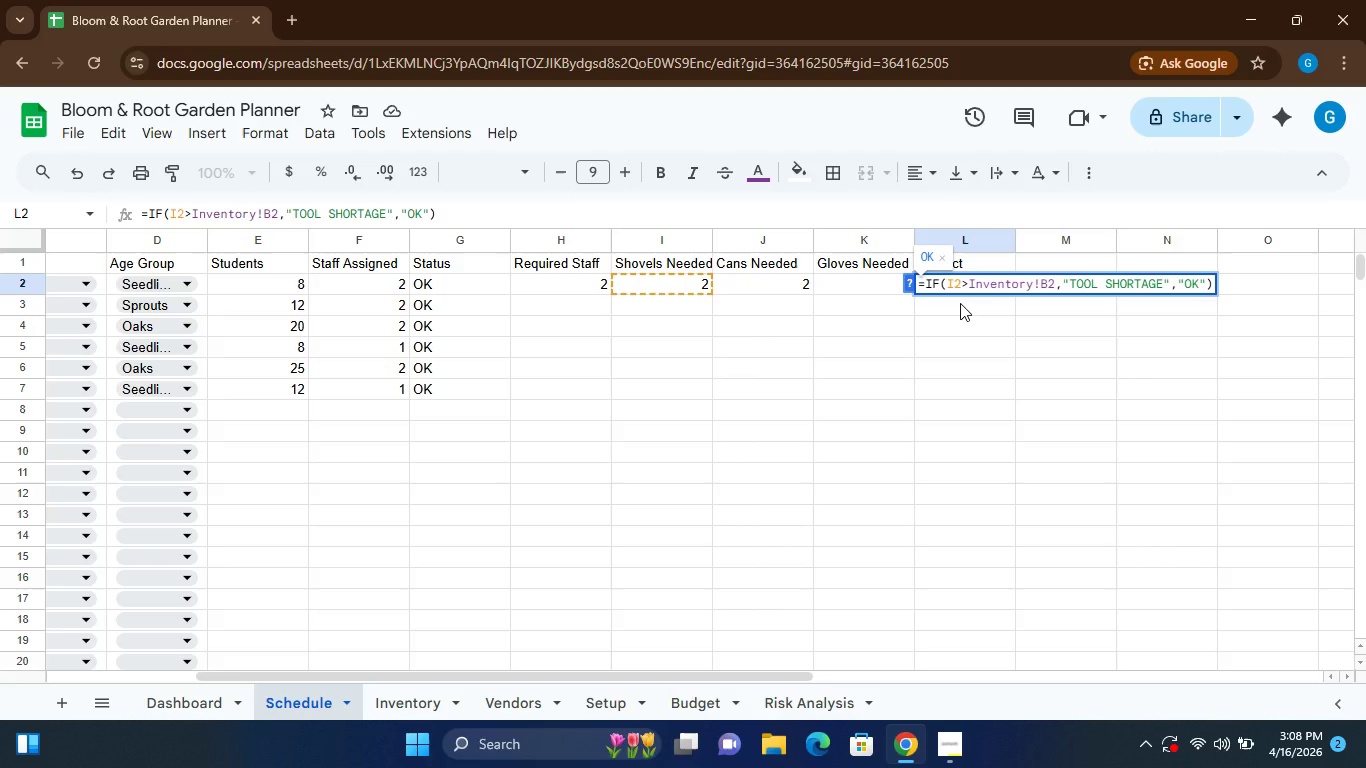 
left_click([960, 303])
 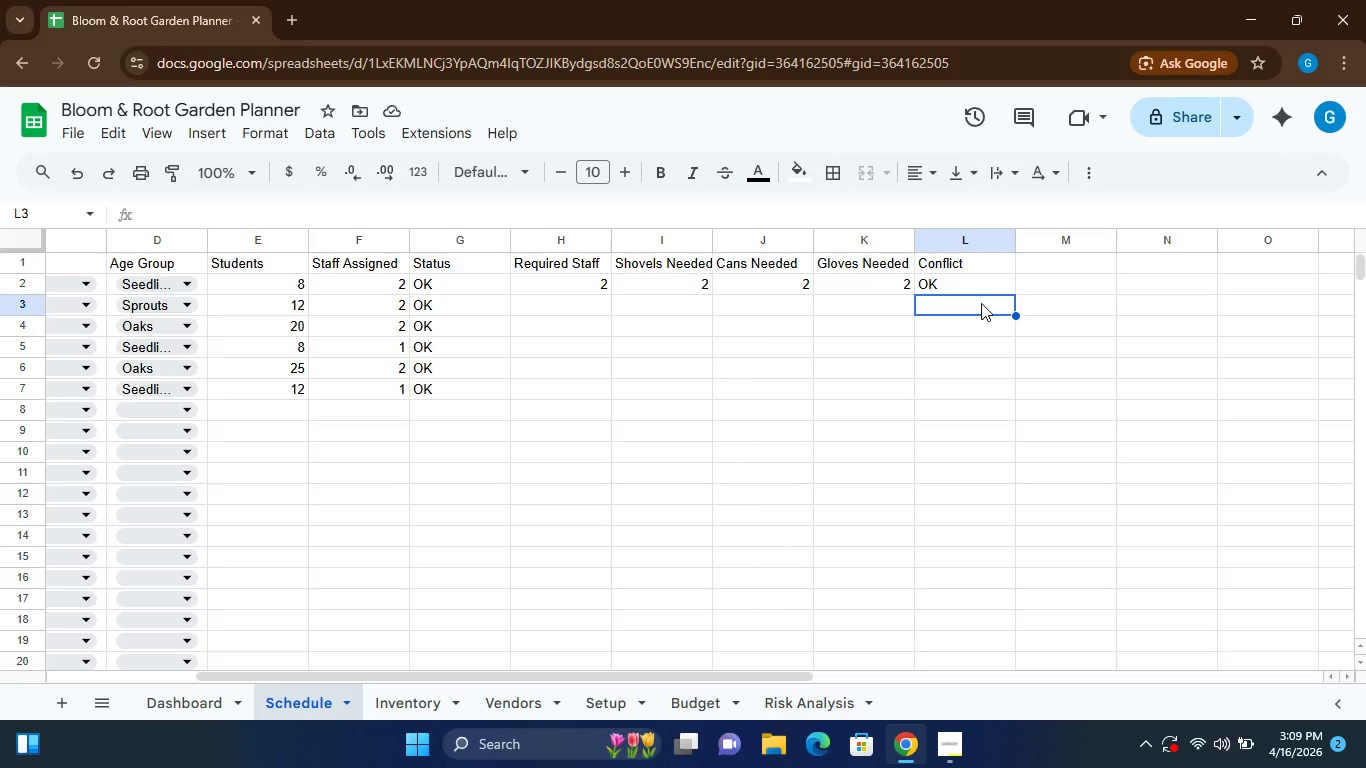 
wait(7.72)
 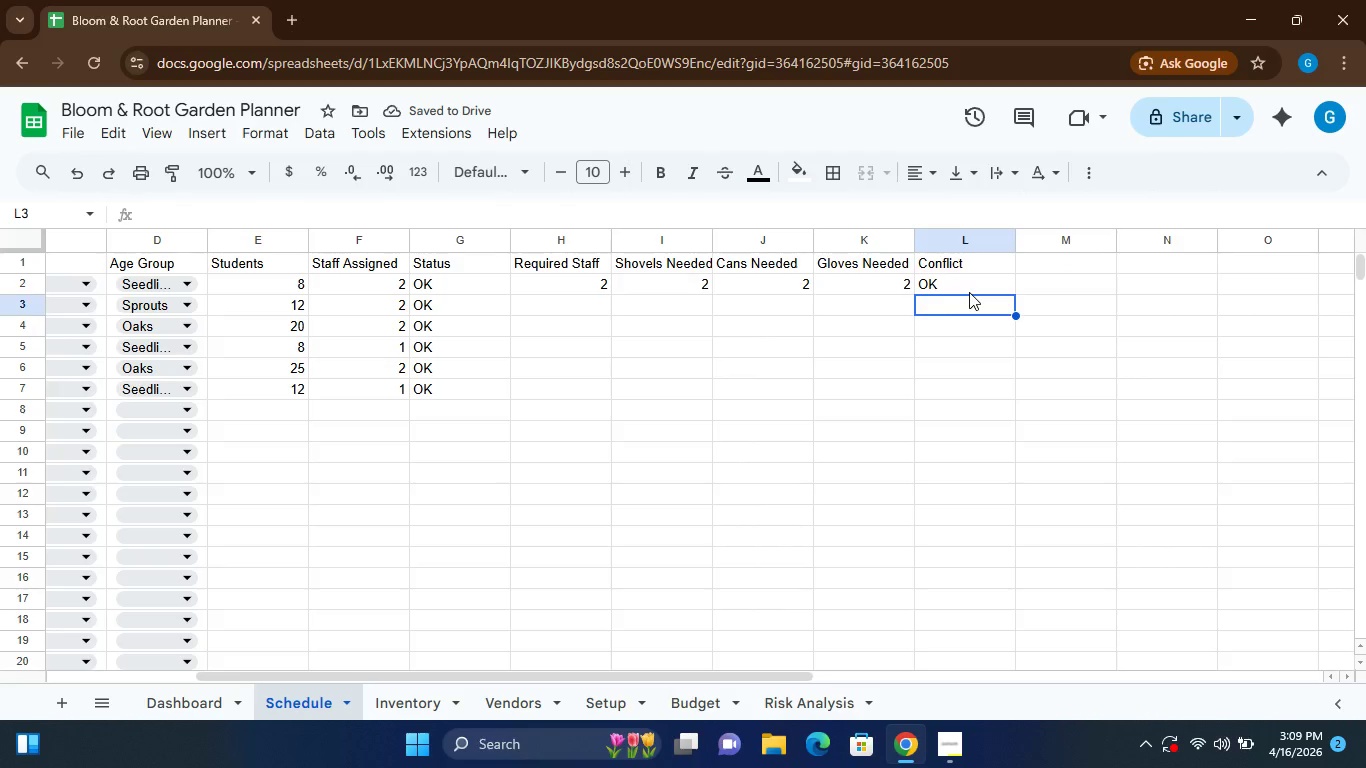 
left_click([684, 704])
 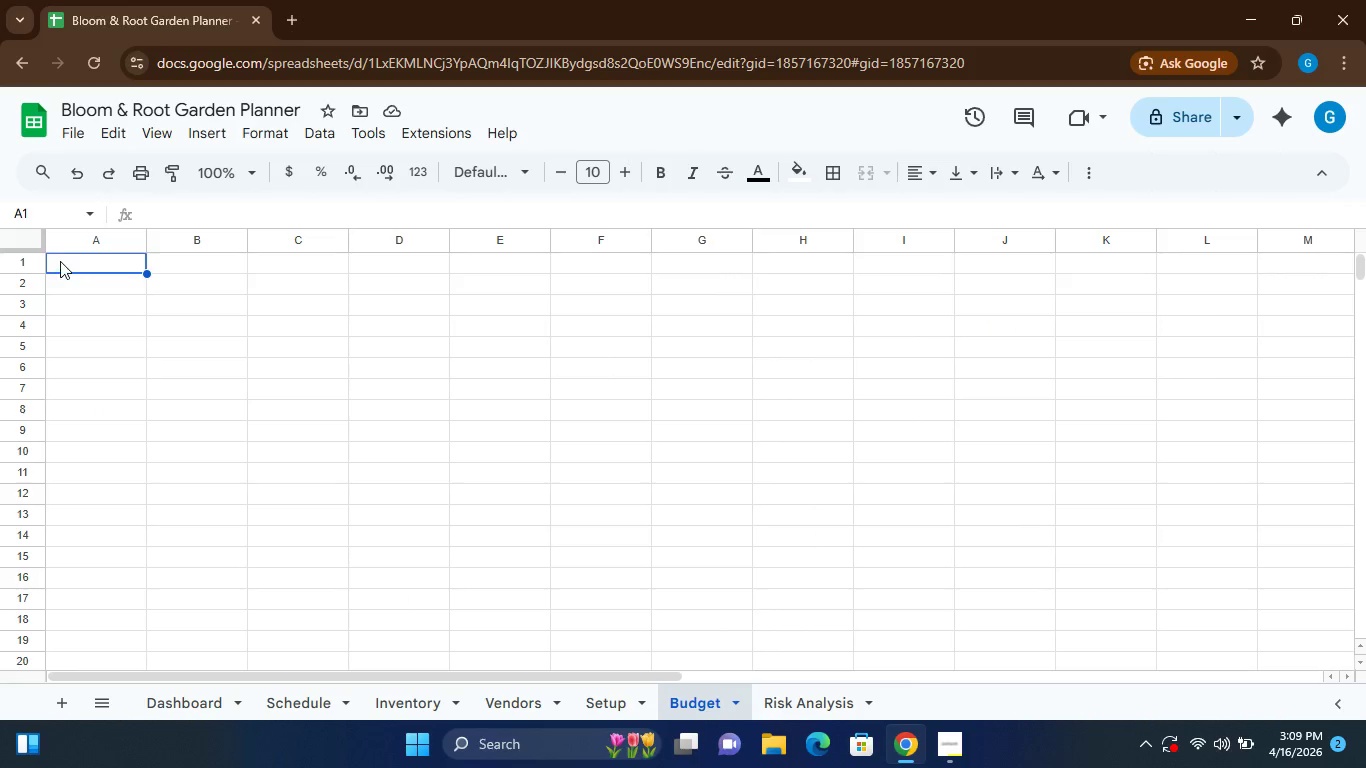 
wait(5.42)
 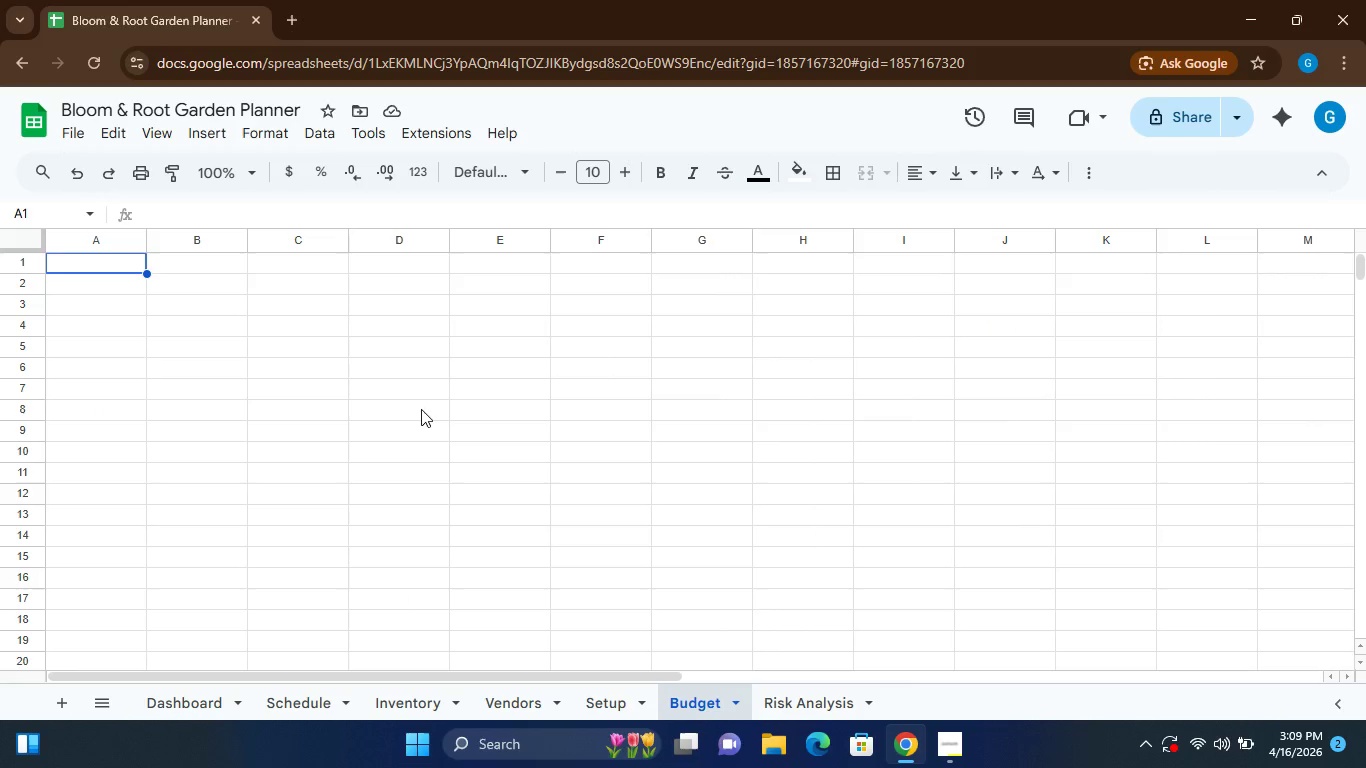 
type(IT)
key(Backspace)
type(tem)
 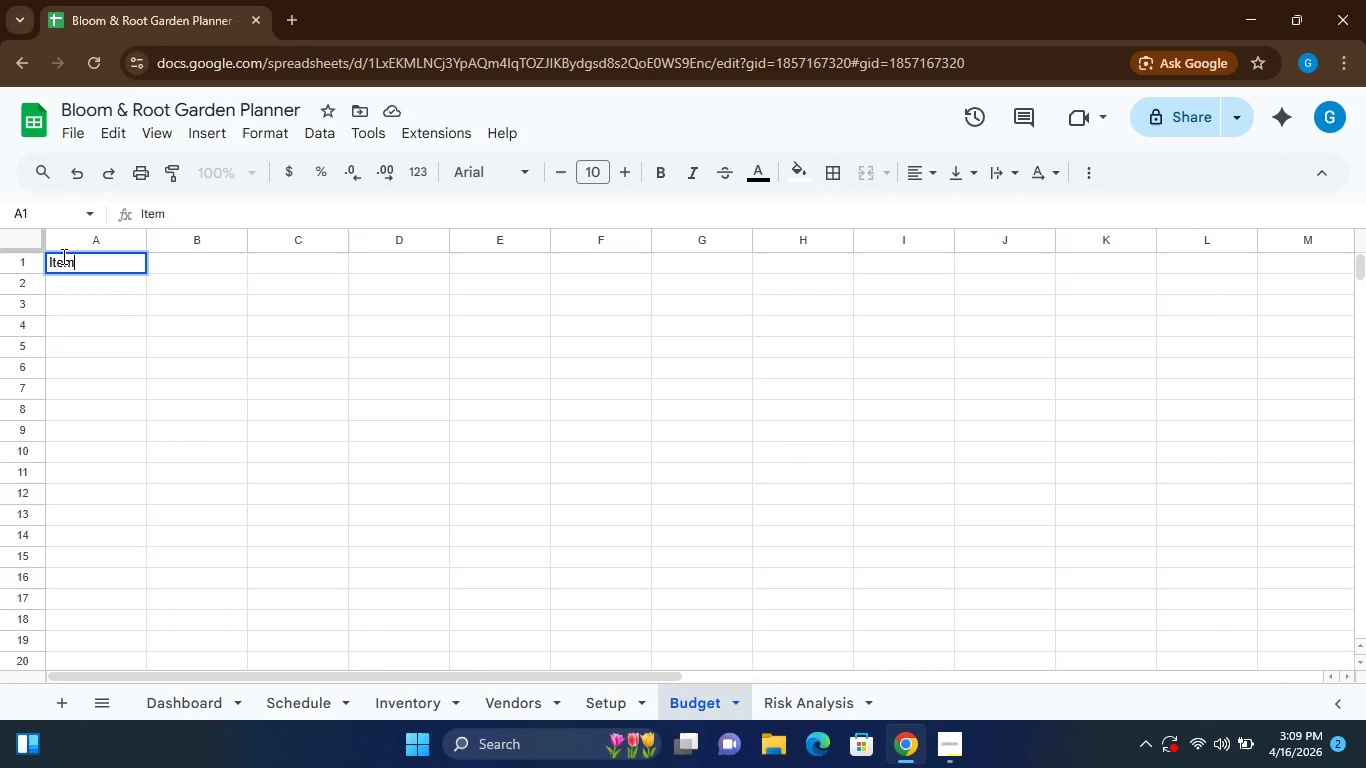 
key(ArrowRight)
 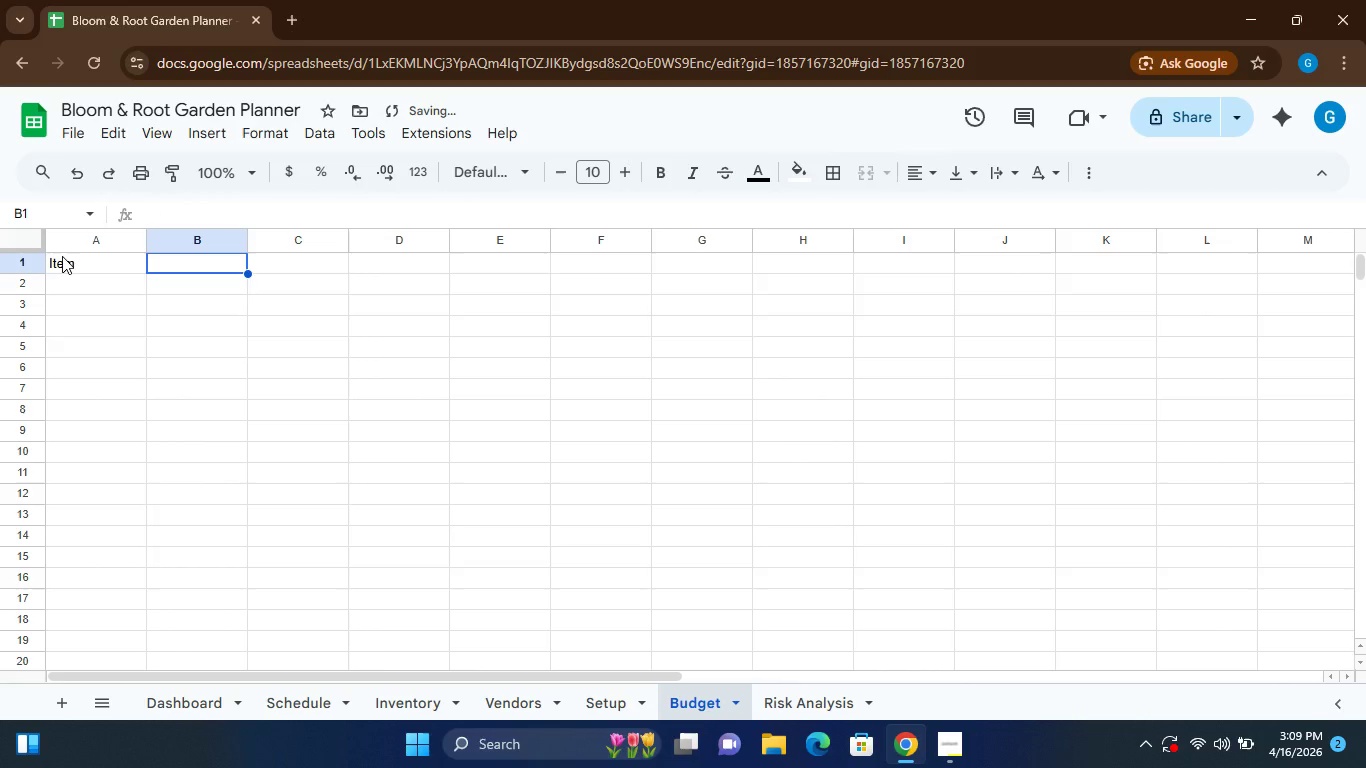 
type(Estimate)
 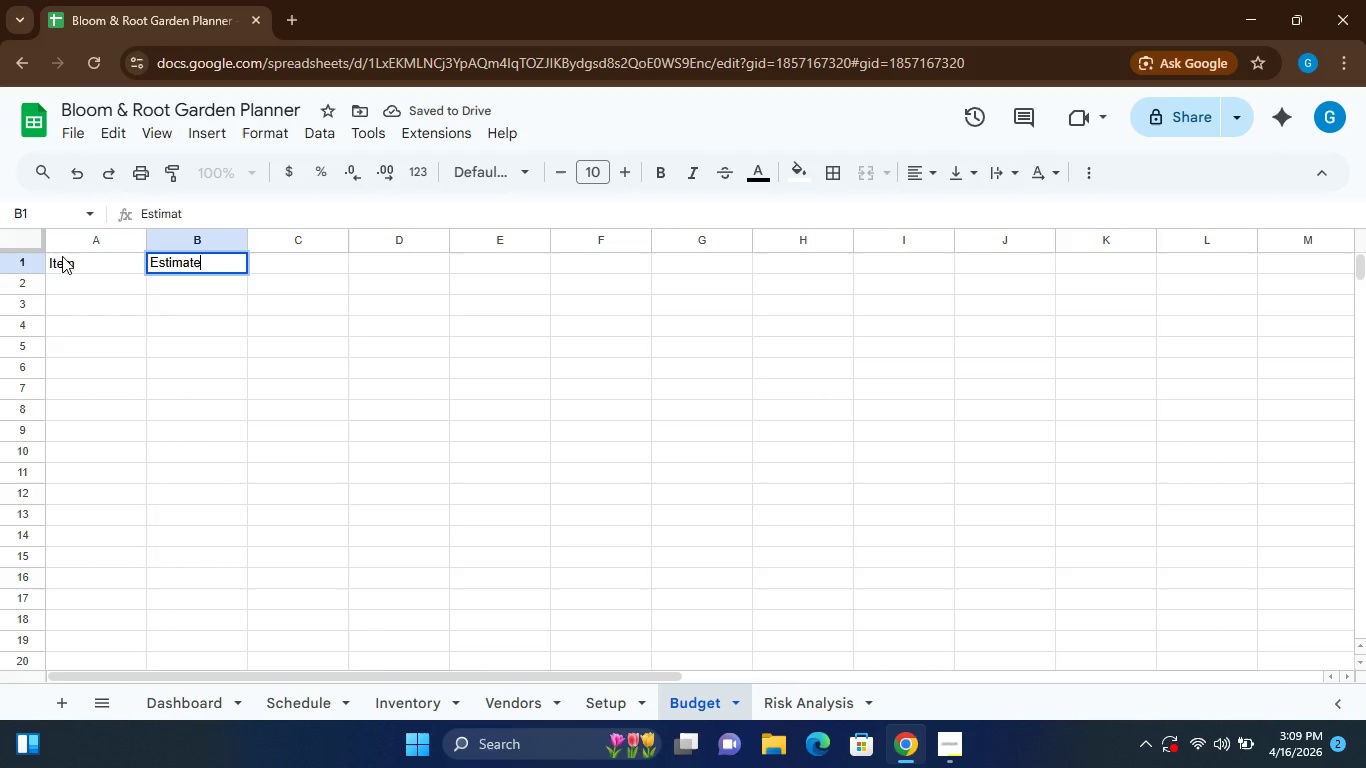 
key(ArrowRight)
 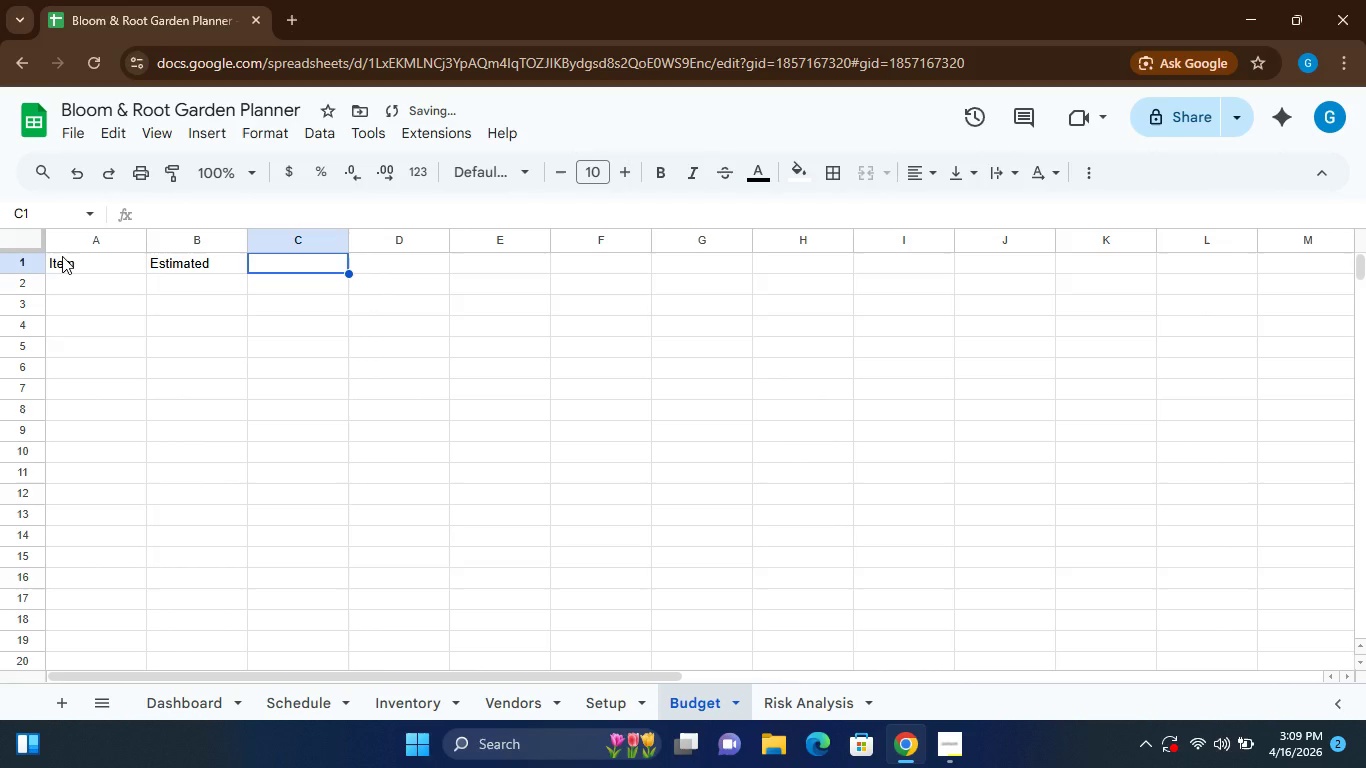 
type(Actual)
 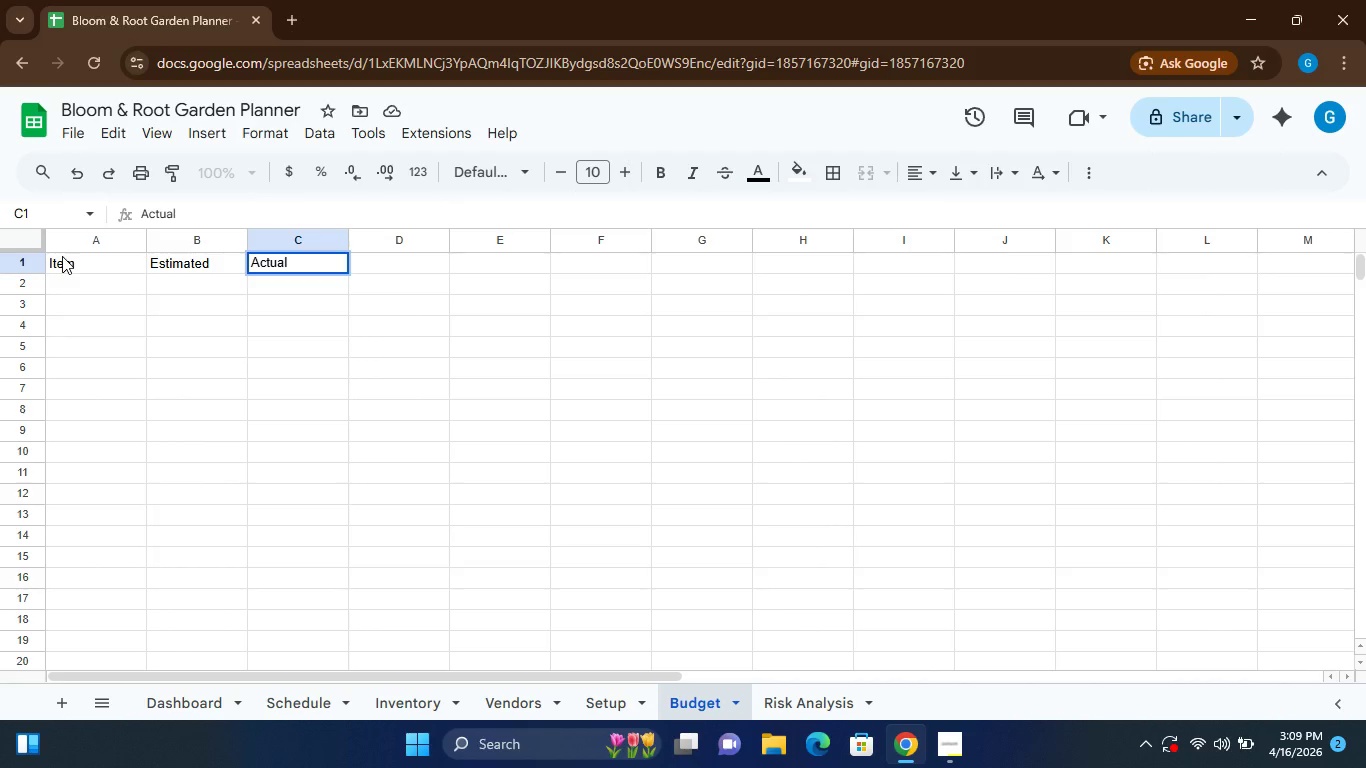 
key(ArrowRight)
 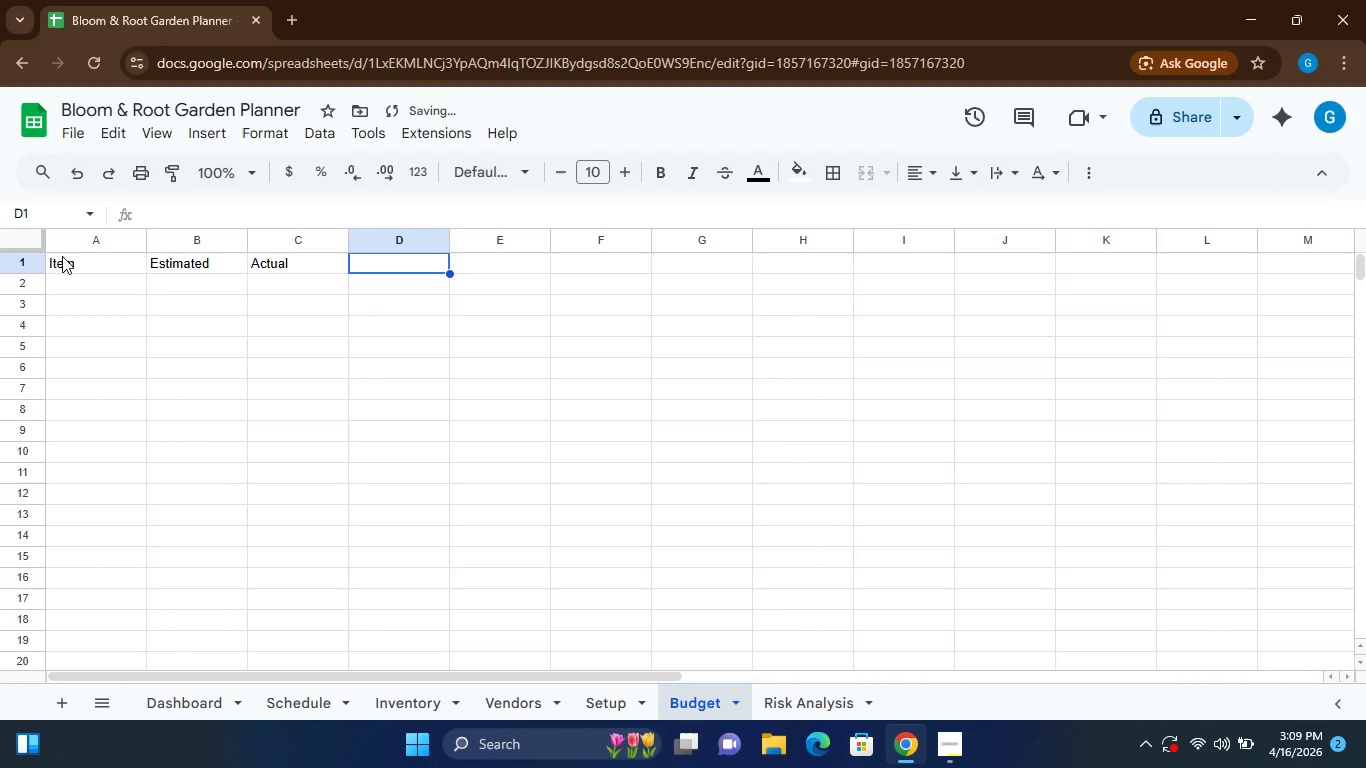 
type(Variance)
 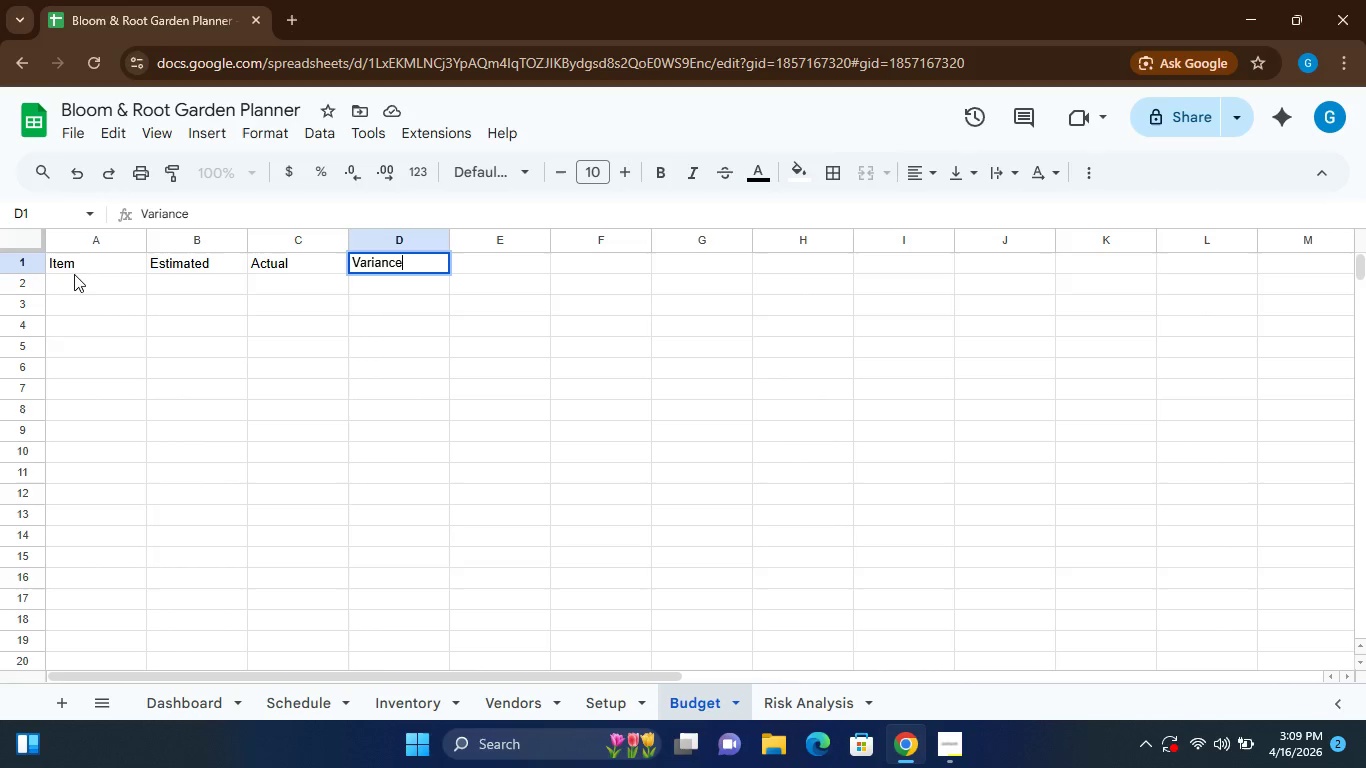 
left_click([72, 278])
 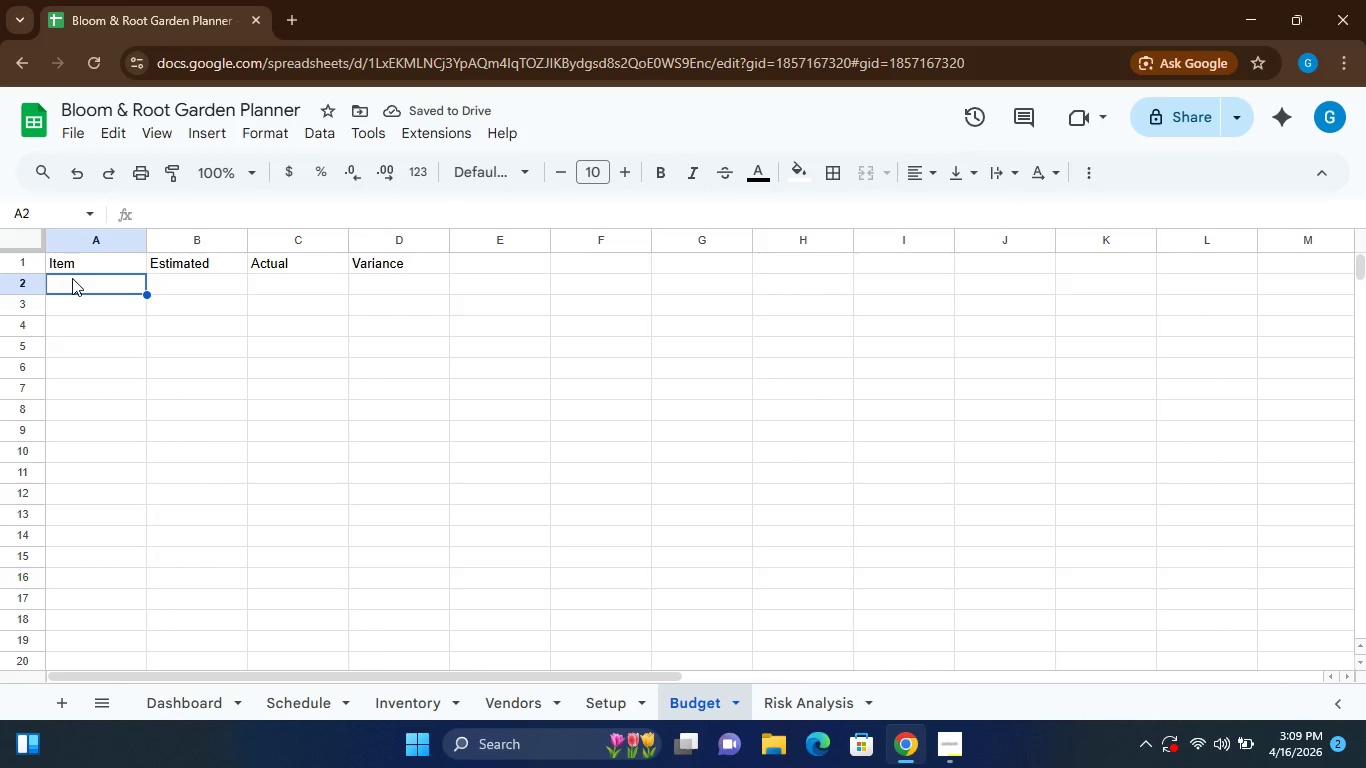 
type(Tools)
 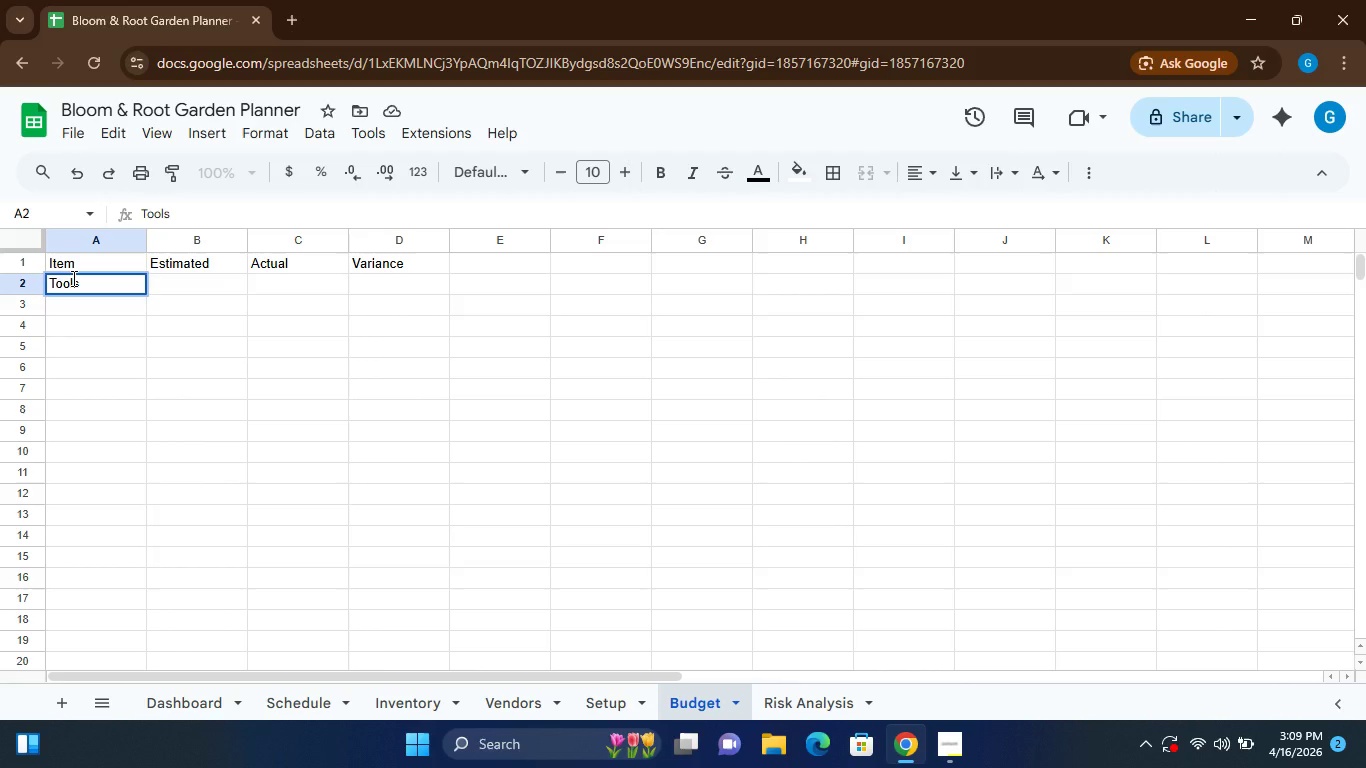 
key(ArrowRight)
 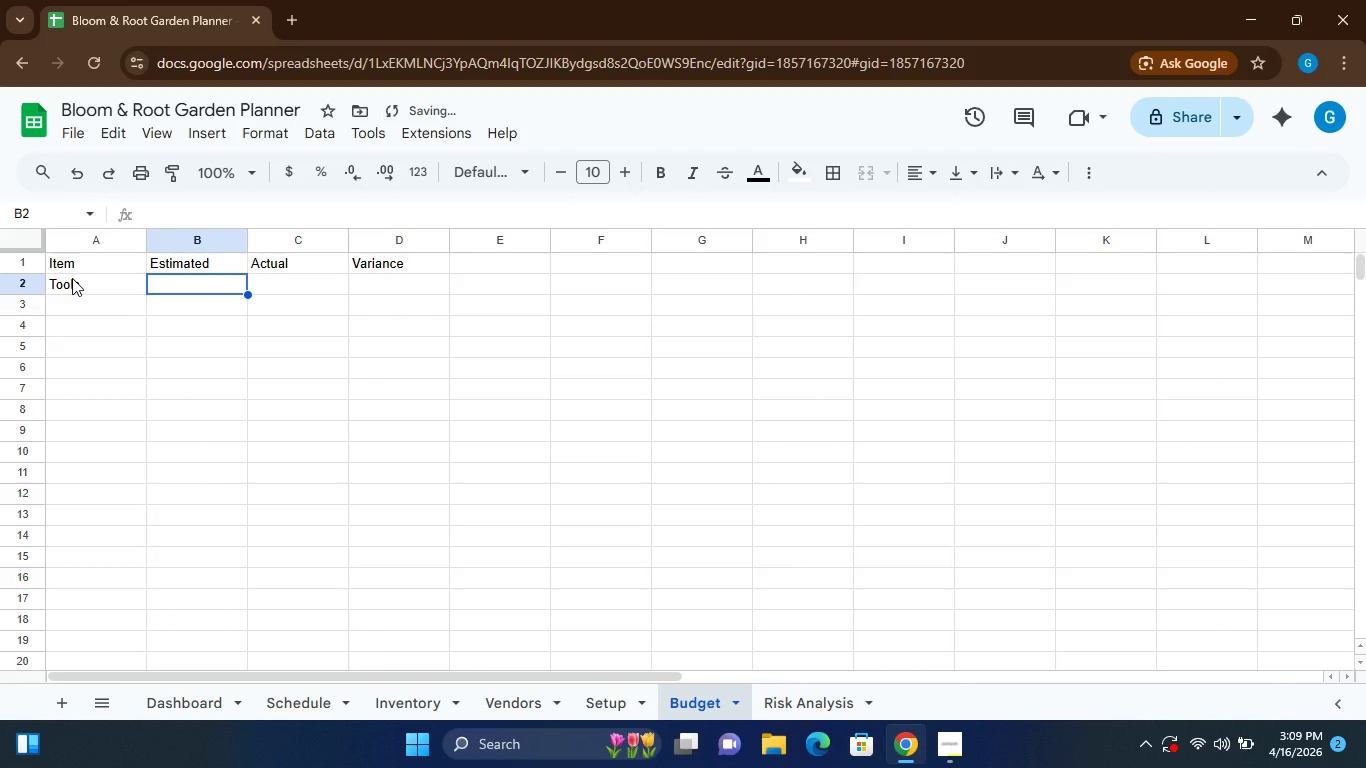 
type(200)
 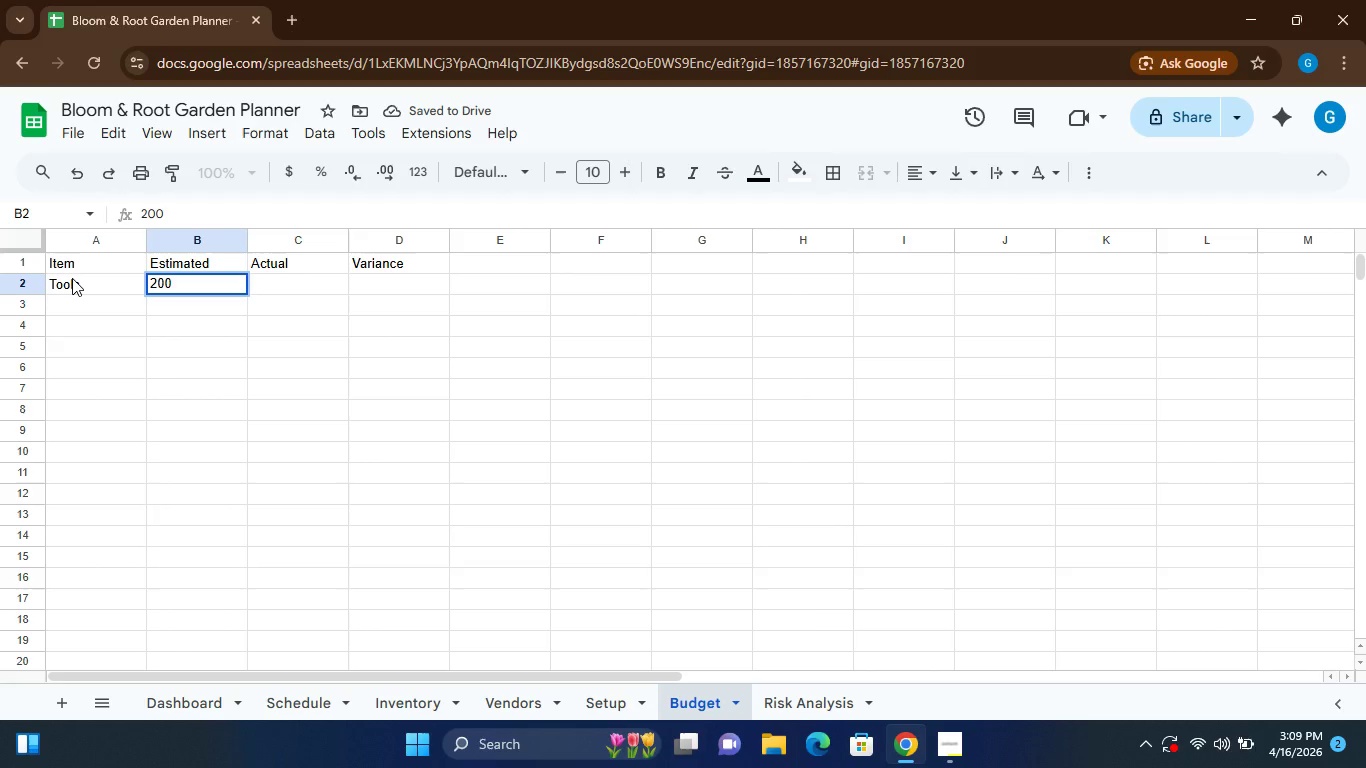 
key(ArrowRight)
 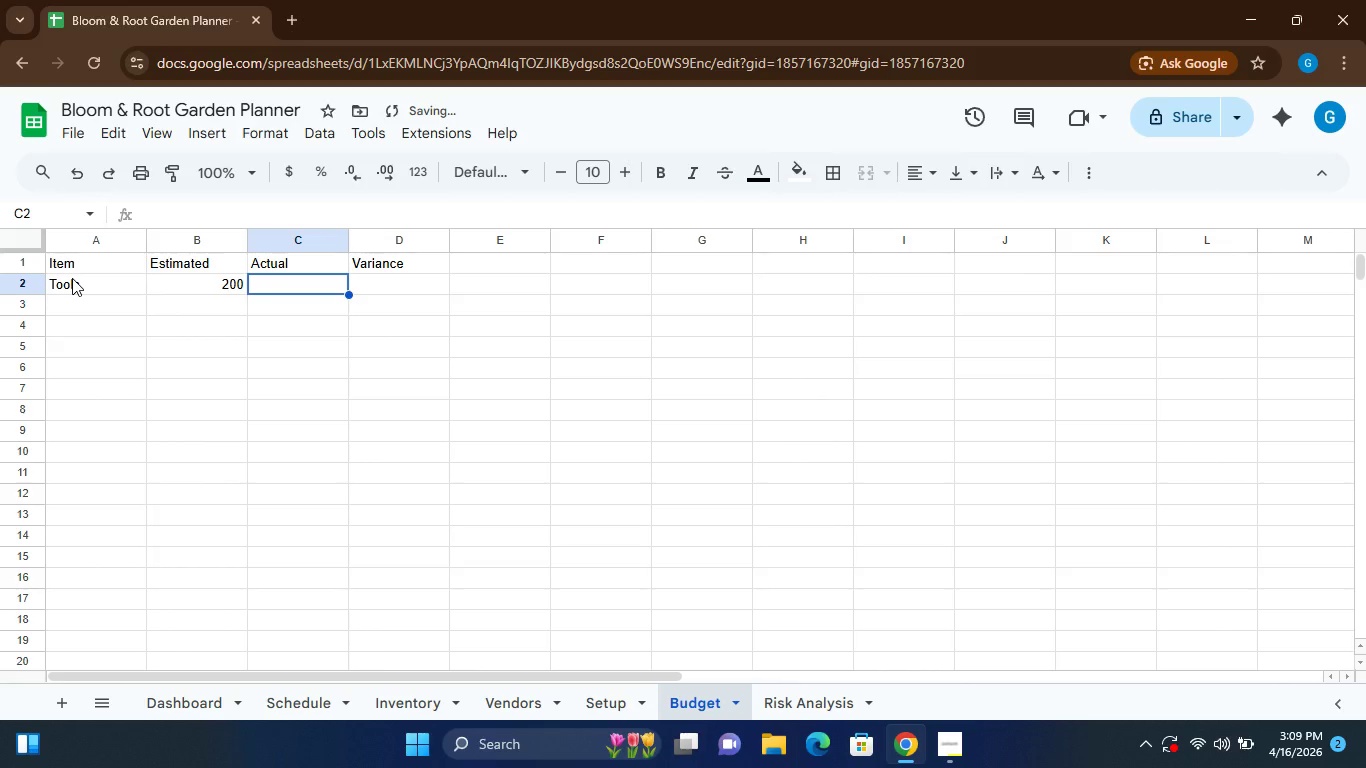 
type(180)
 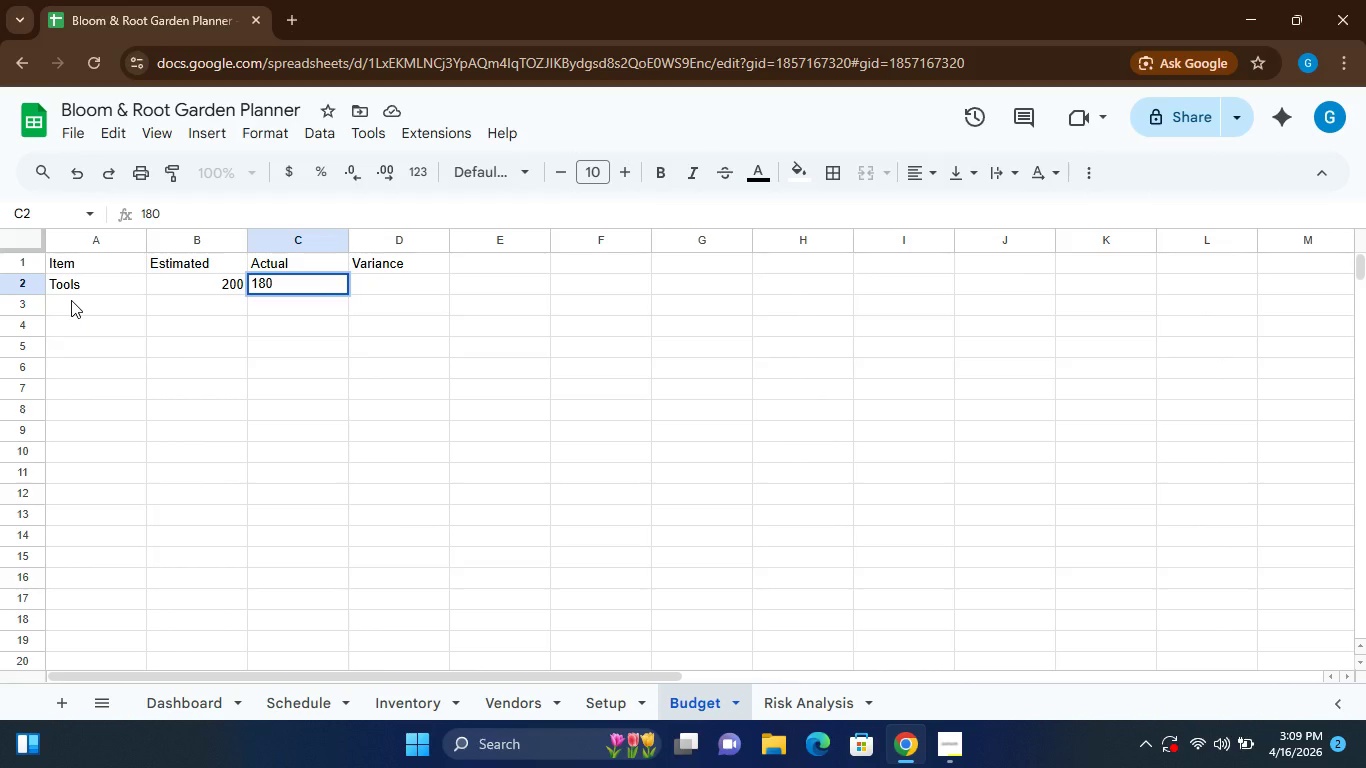 
wait(7.88)
 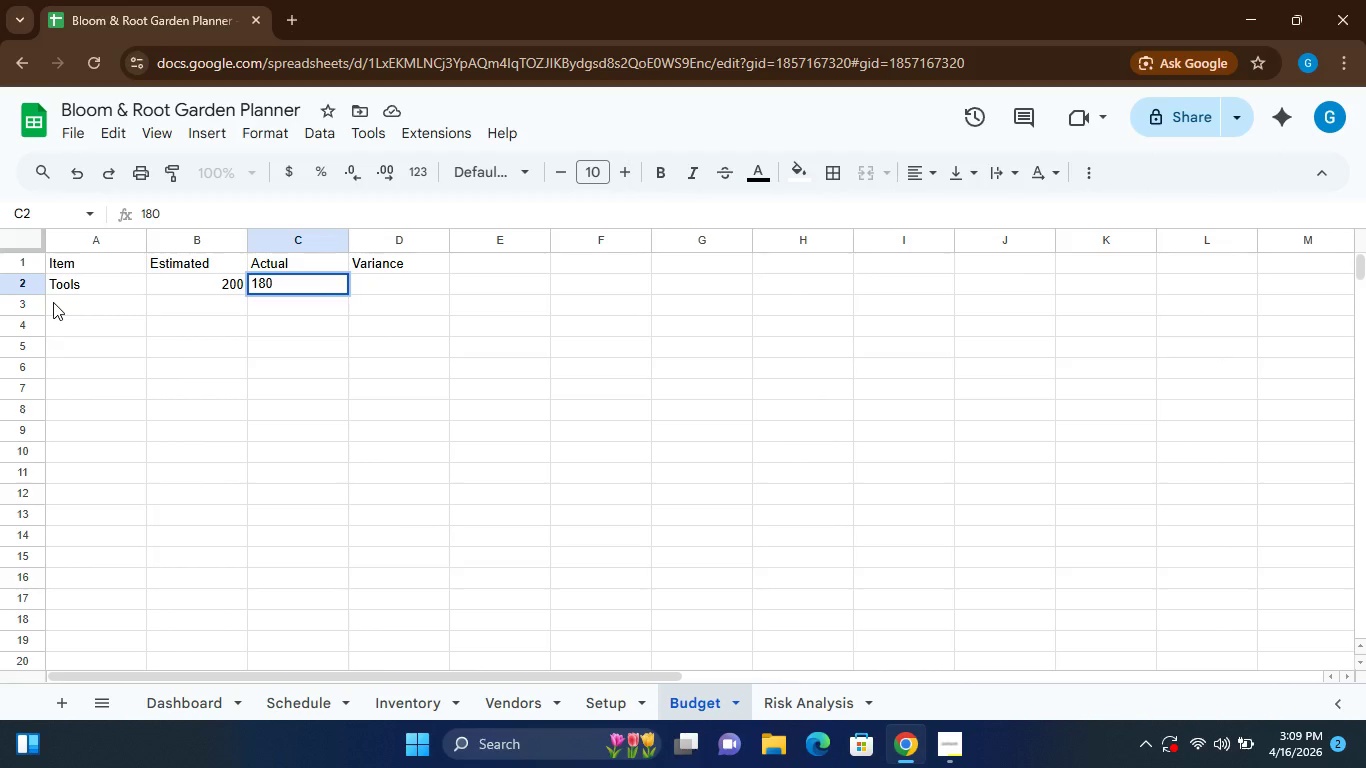 
key(ArrowLeft)
 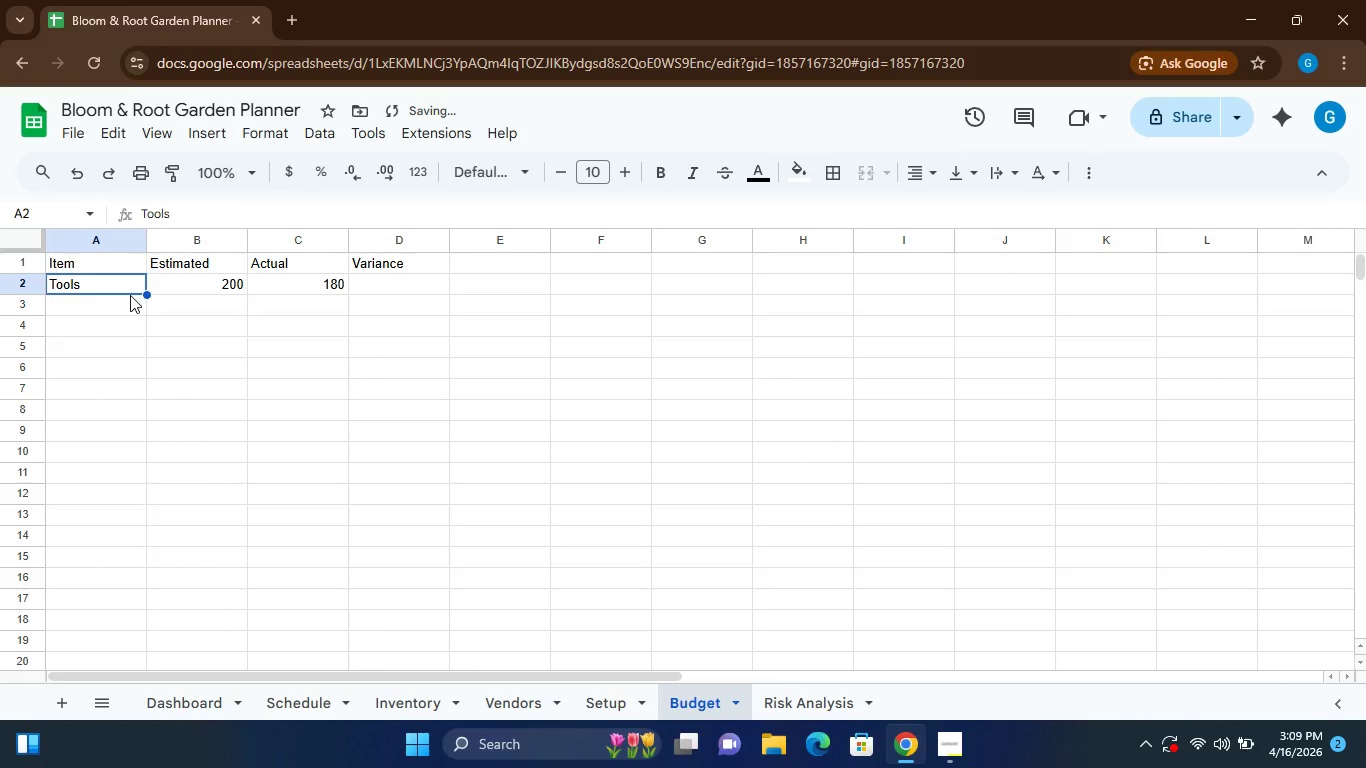 
key(ArrowLeft)
 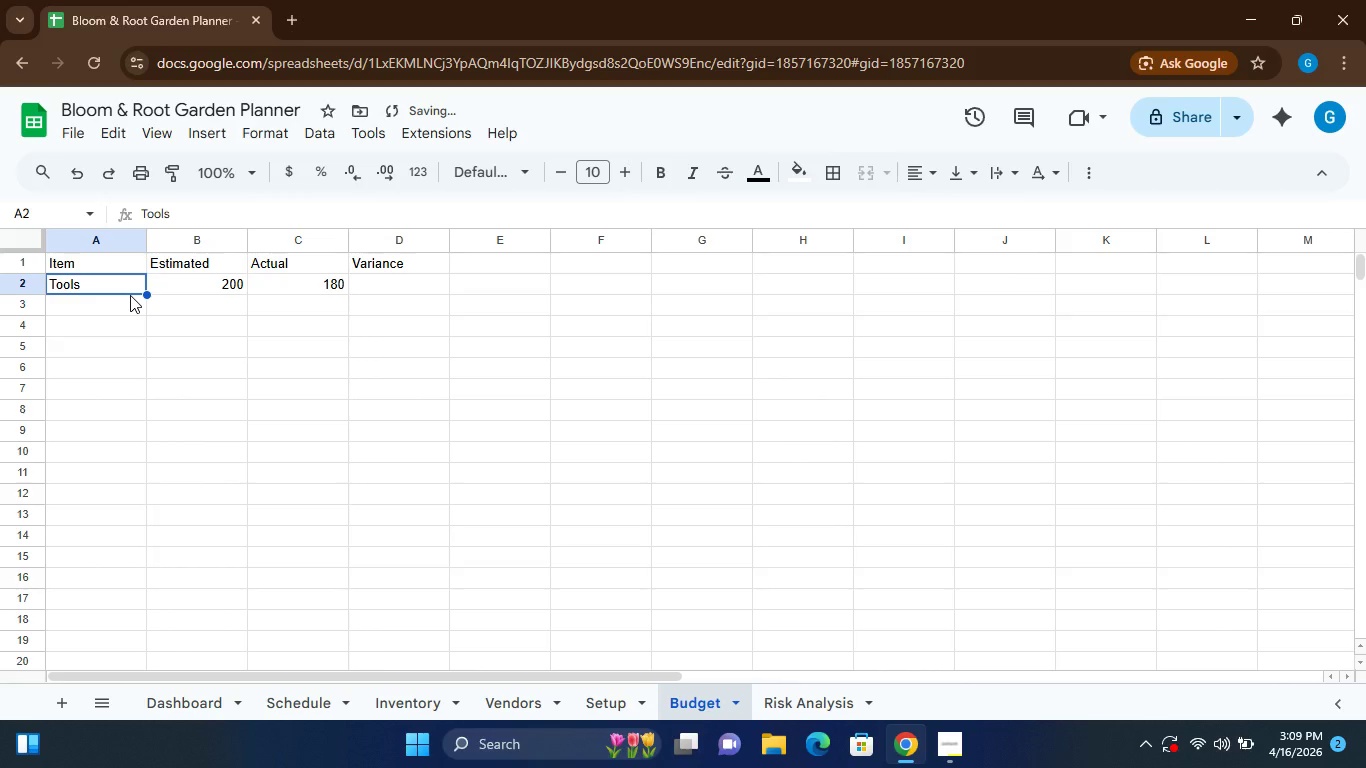 
key(Enter)
 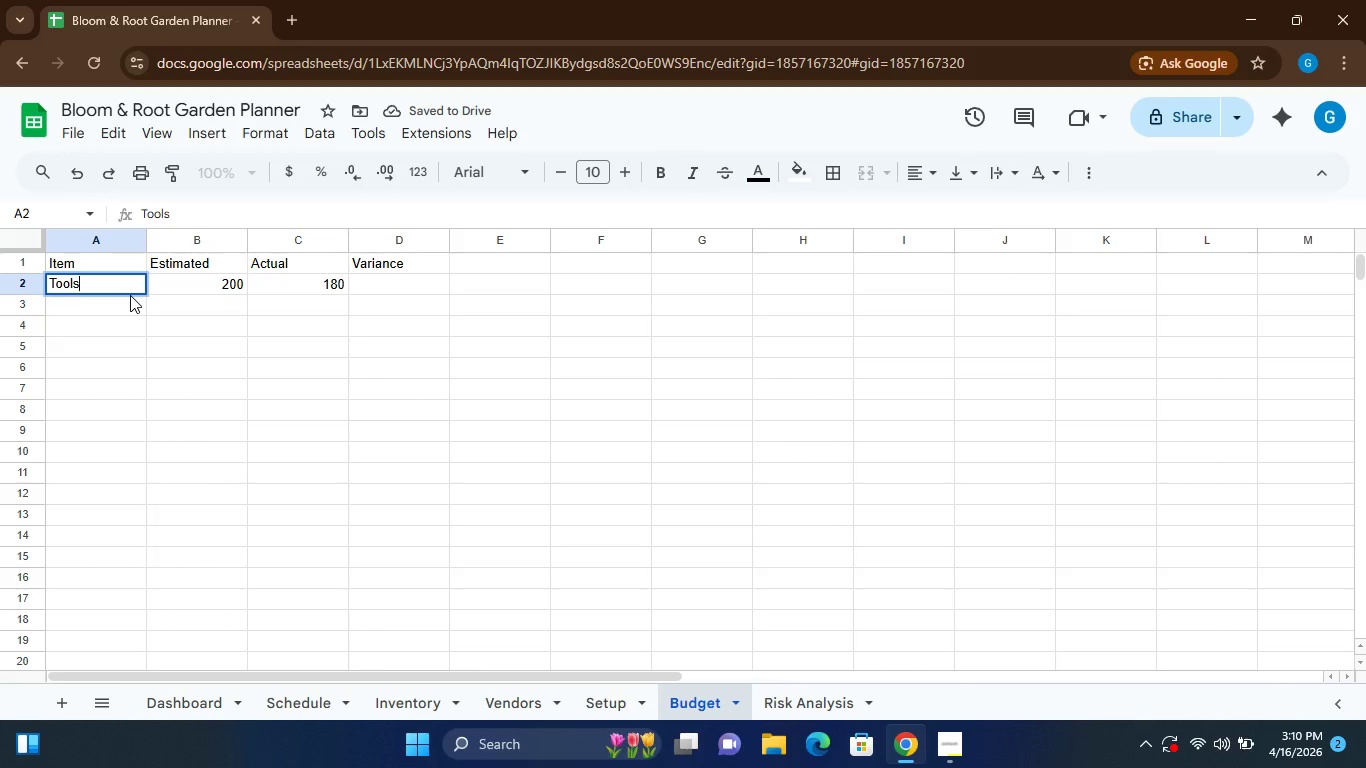 
key(Enter)
 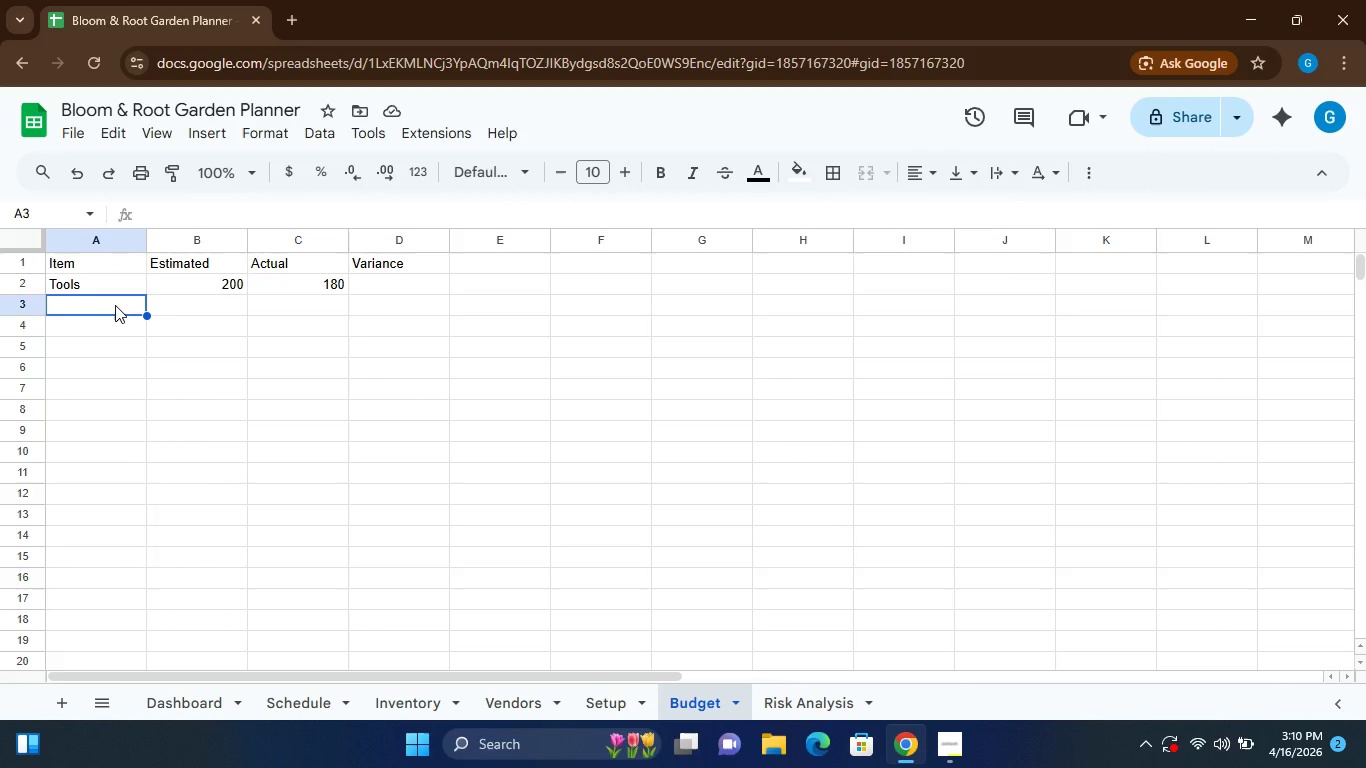 
type(Staff)
 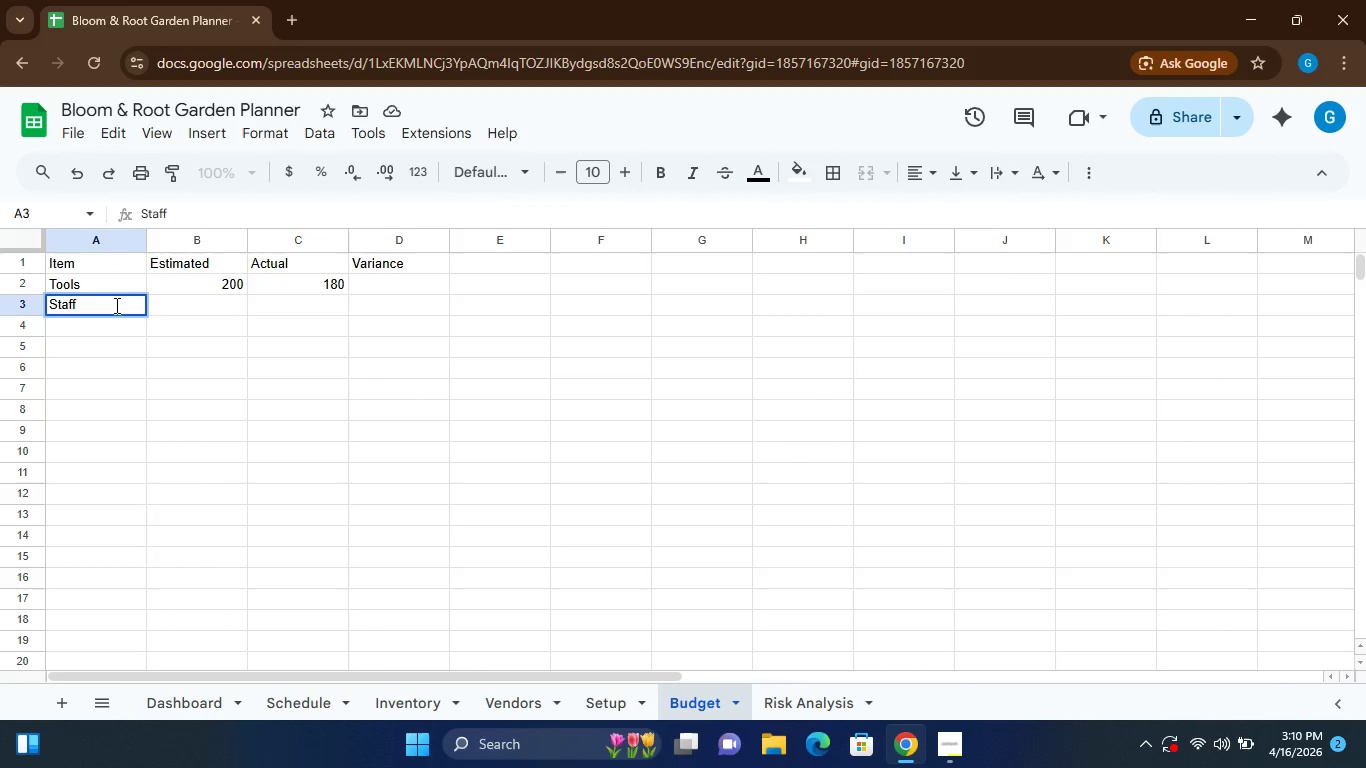 
key(ArrowRight)
 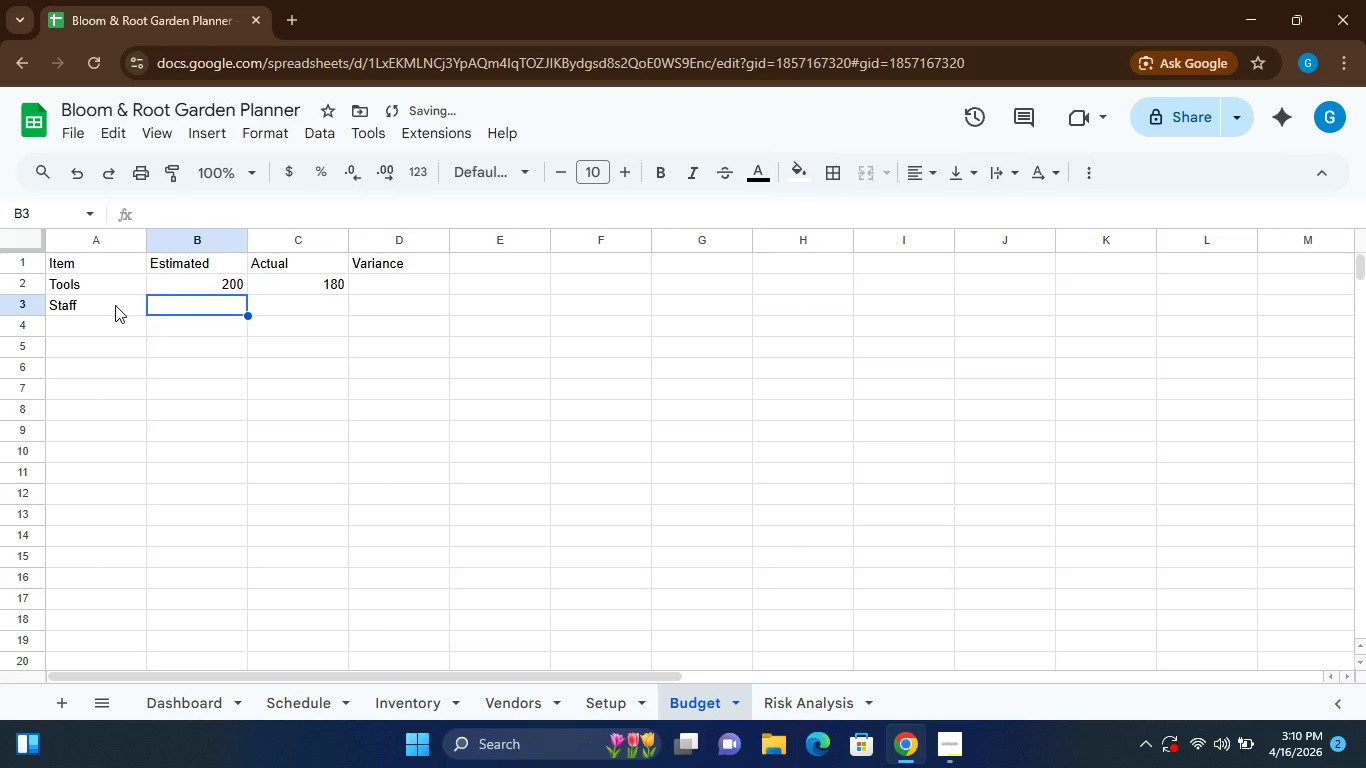 
type(500)
 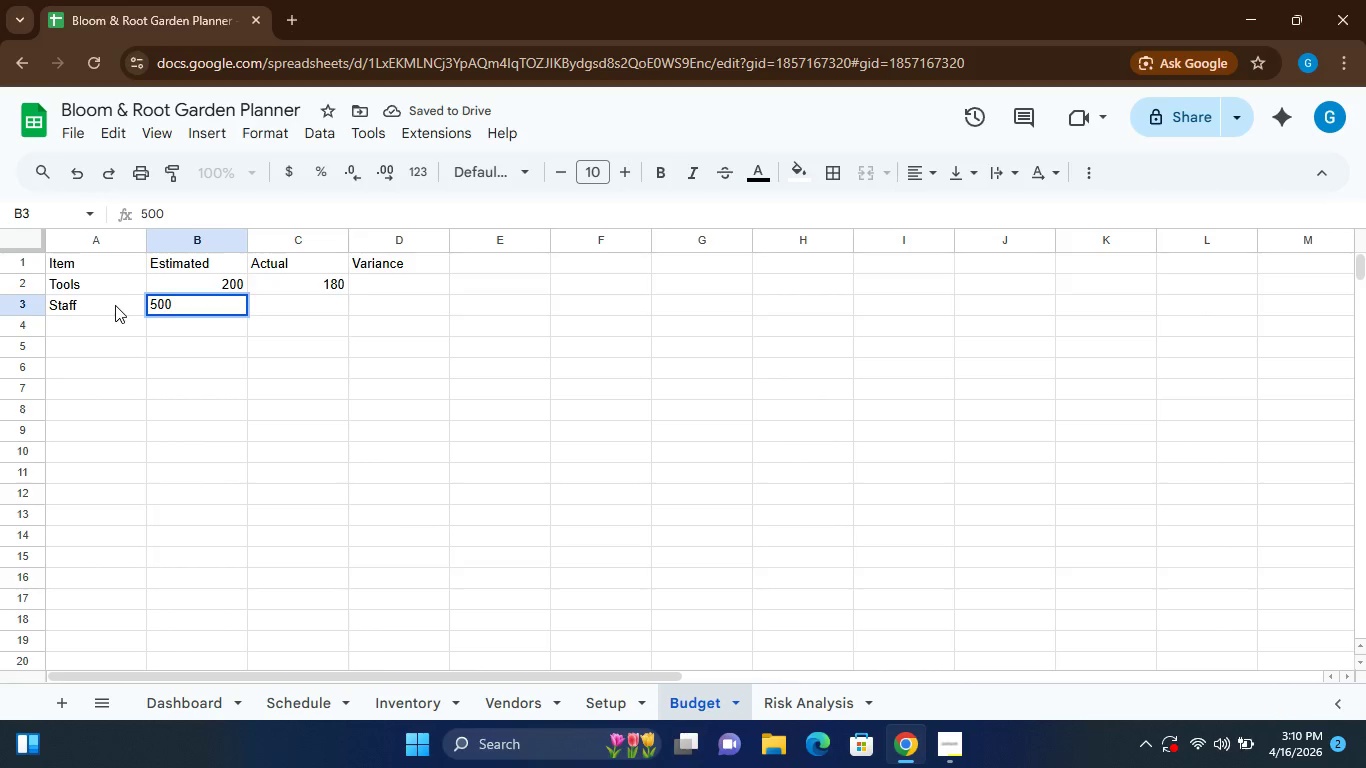 
key(ArrowRight)
 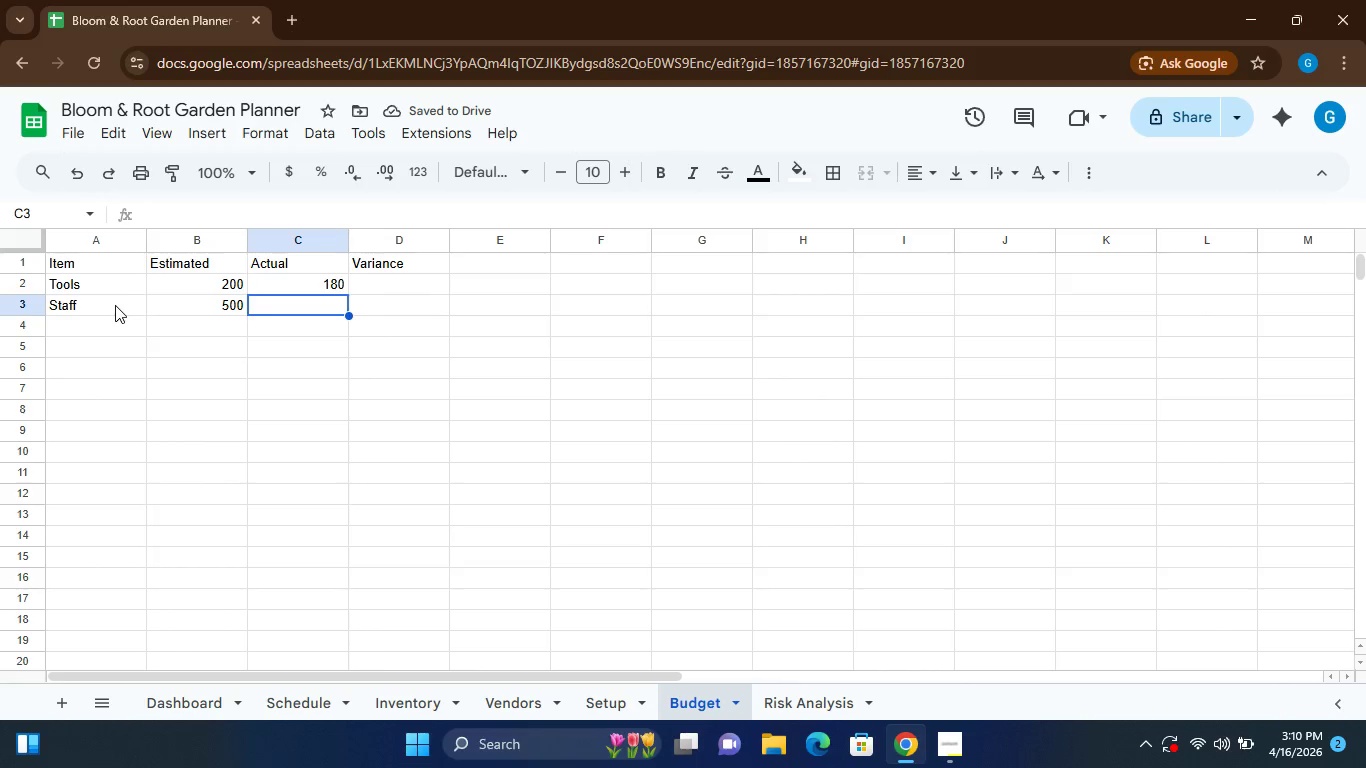 
type(520)
 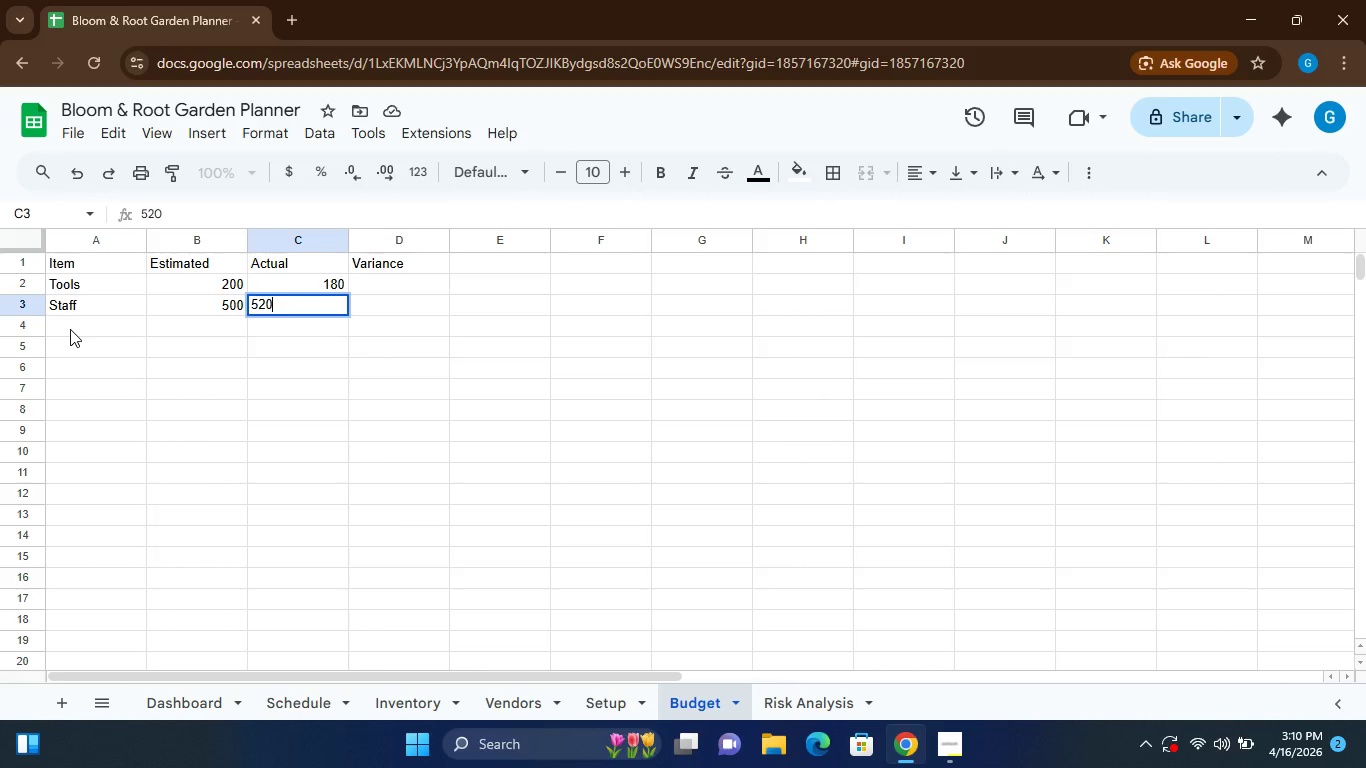 
left_click([76, 327])
 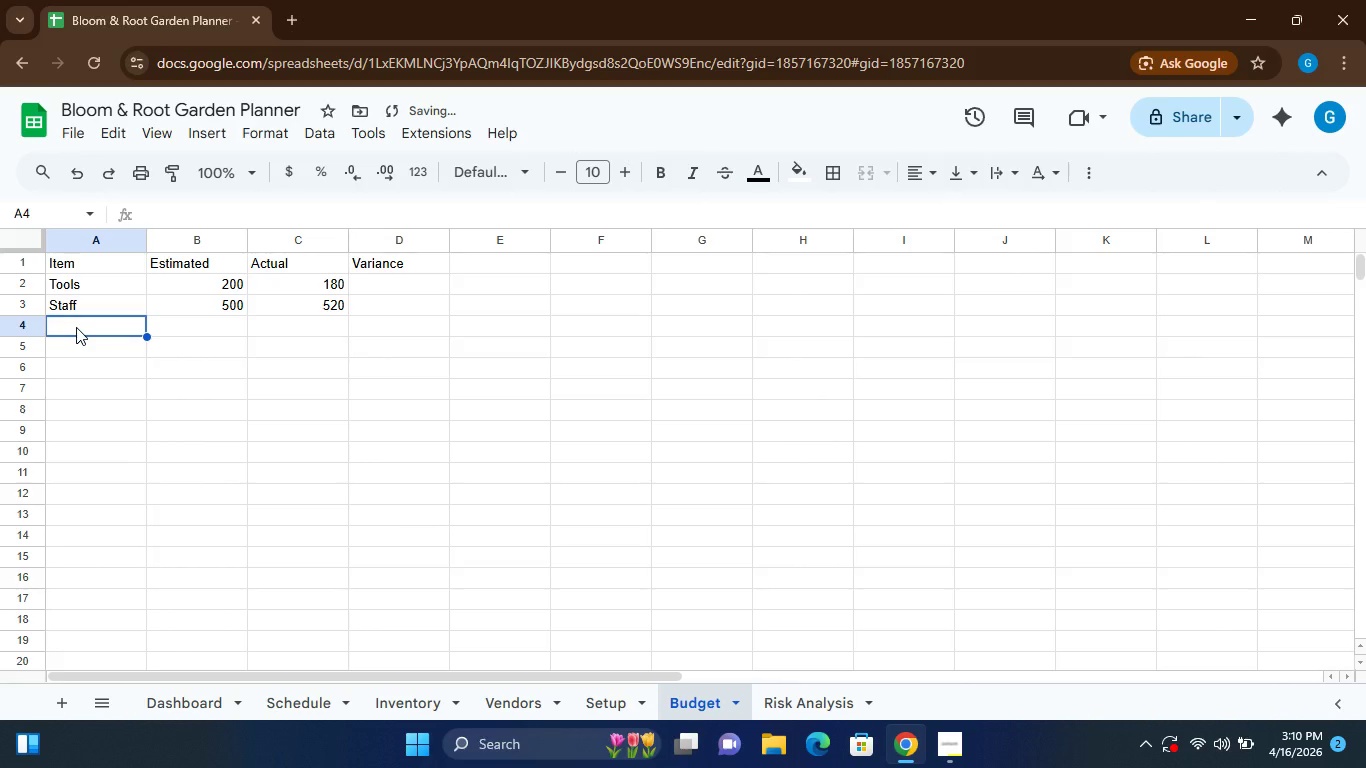 
hold_key(key=ShiftLeft, duration=0.34)
 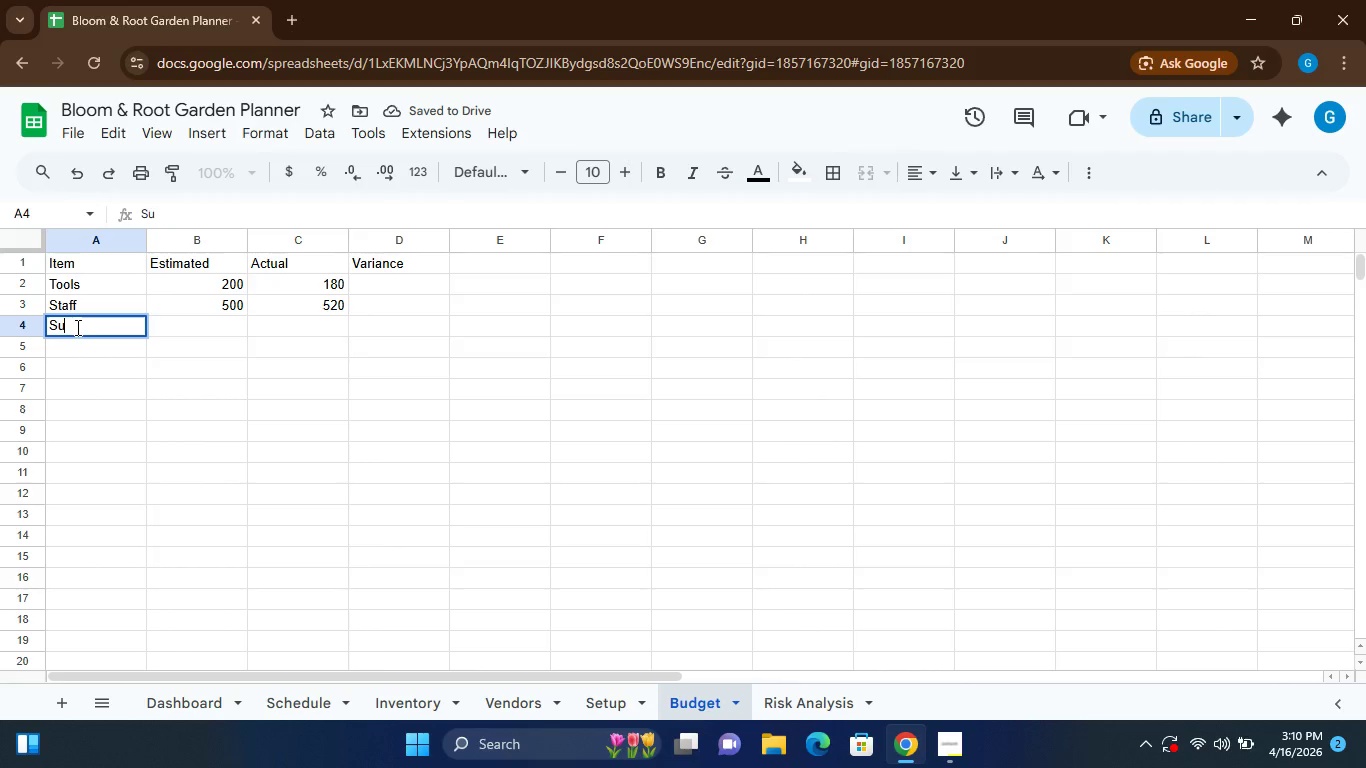 
hold_key(key=S, duration=2.48)
 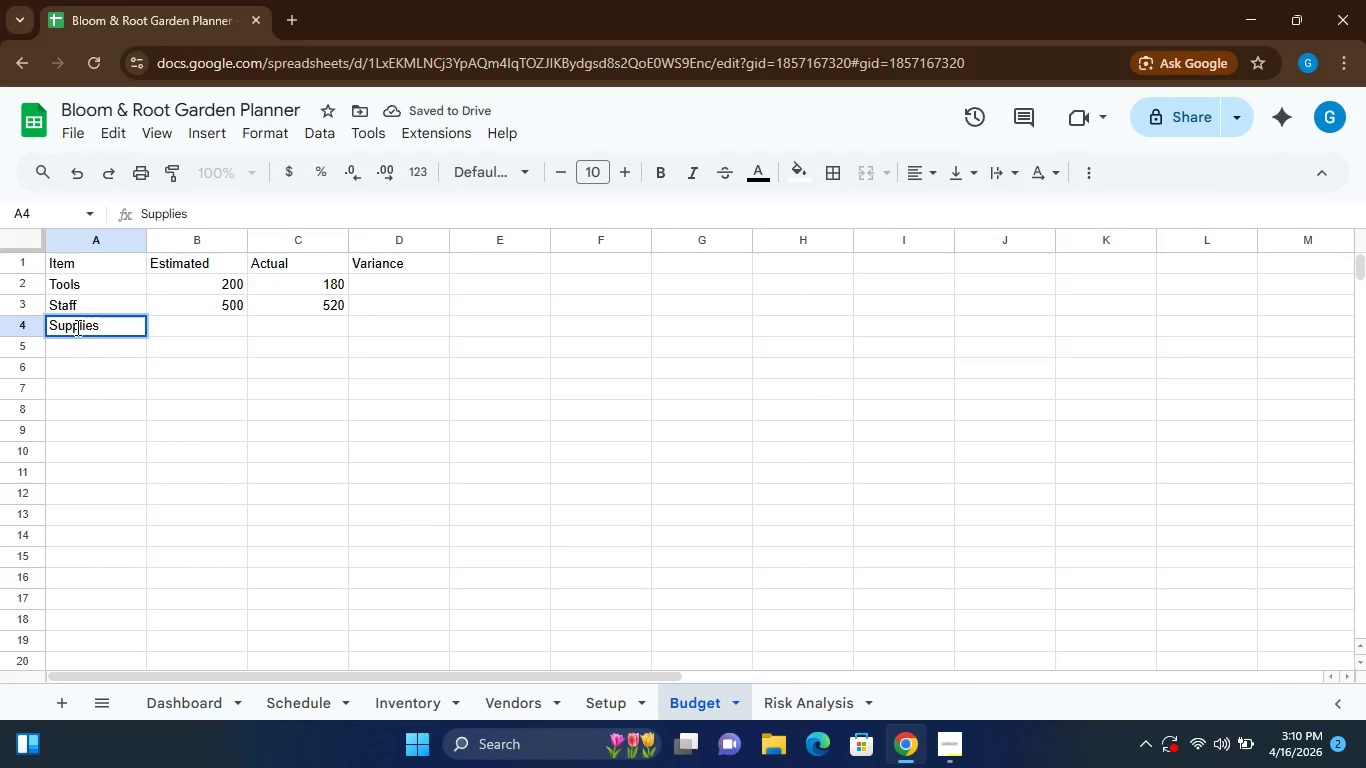 
type(upplie)
 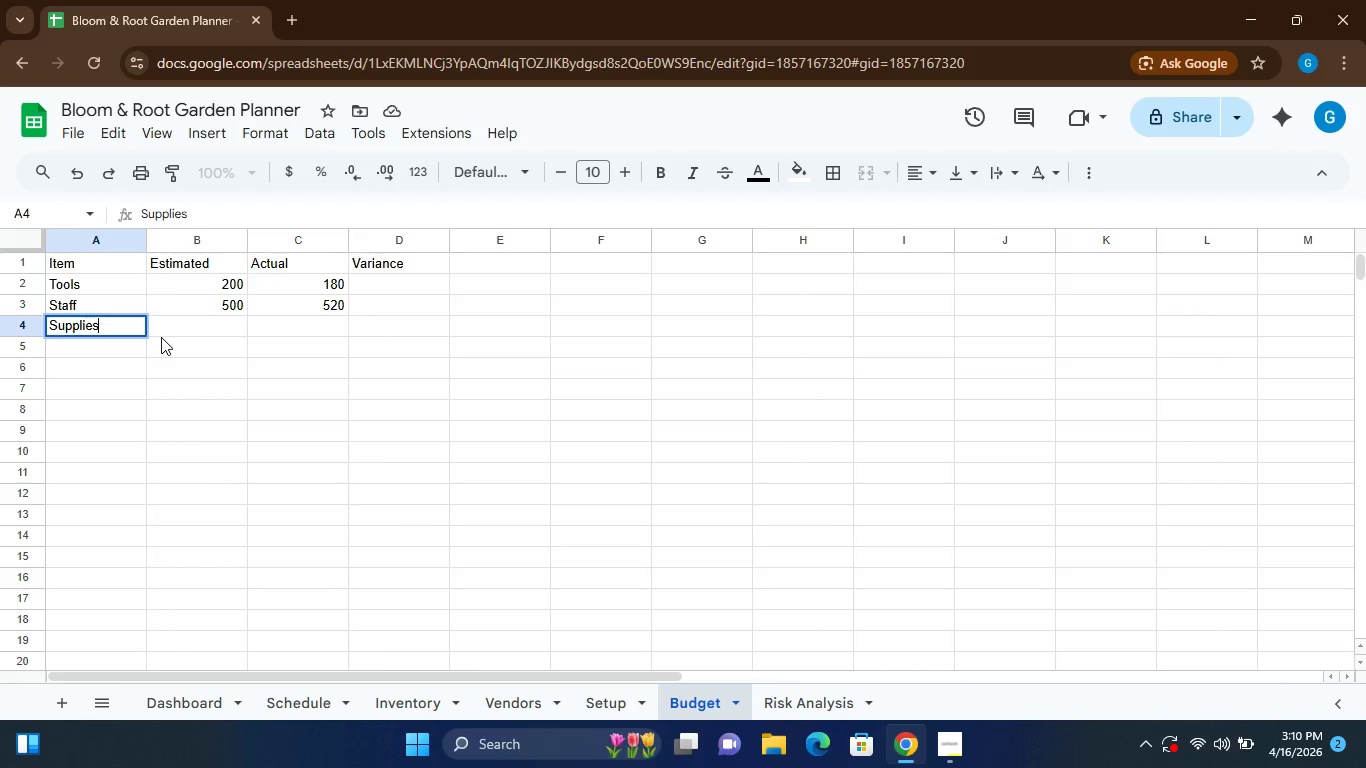 
key(ArrowRight)
 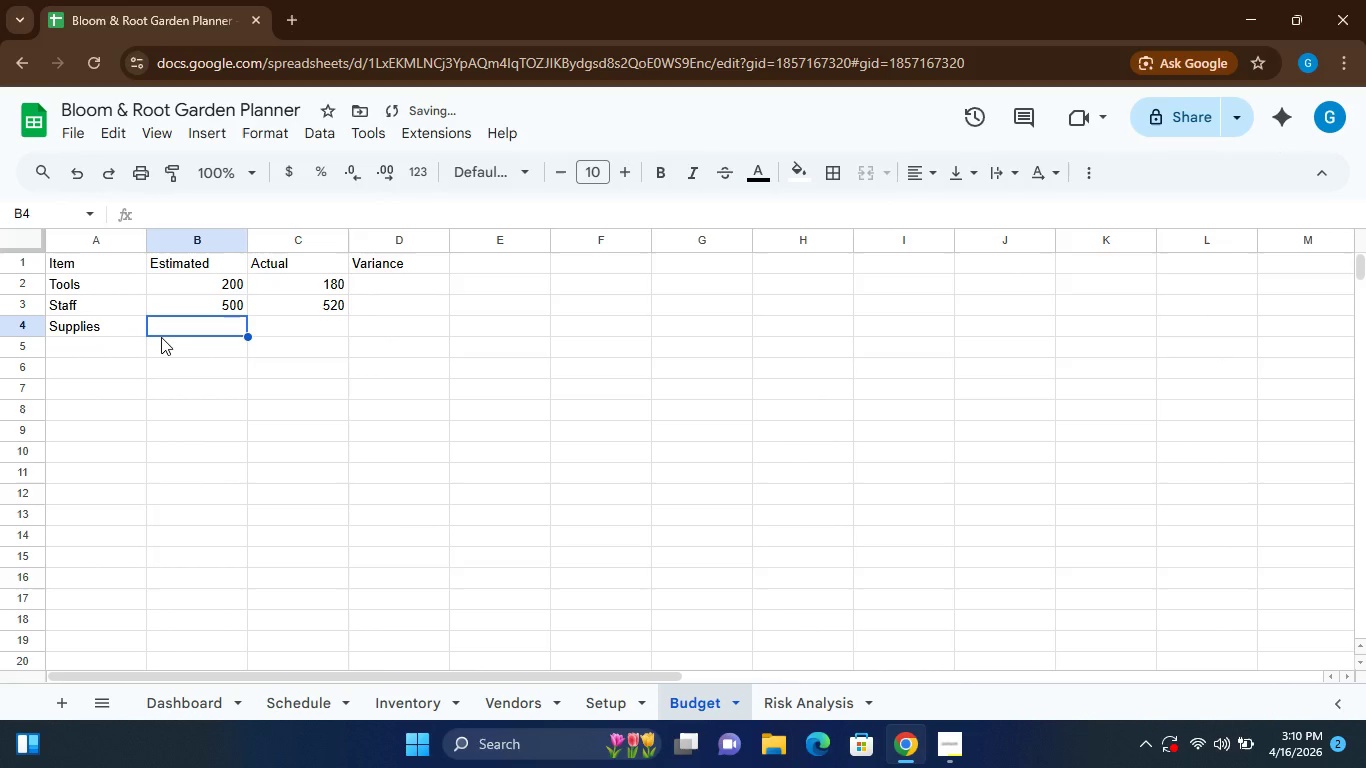 
type(150)
 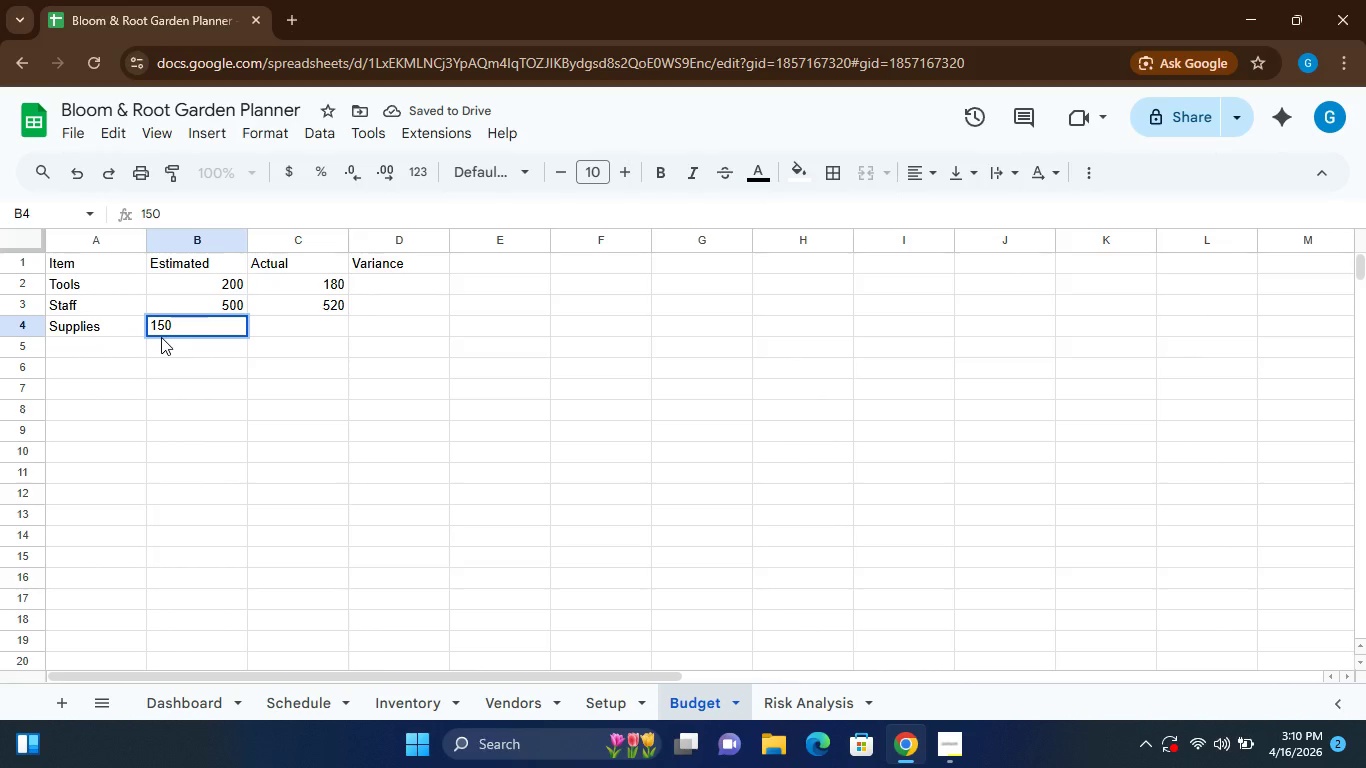 
key(ArrowRight)
 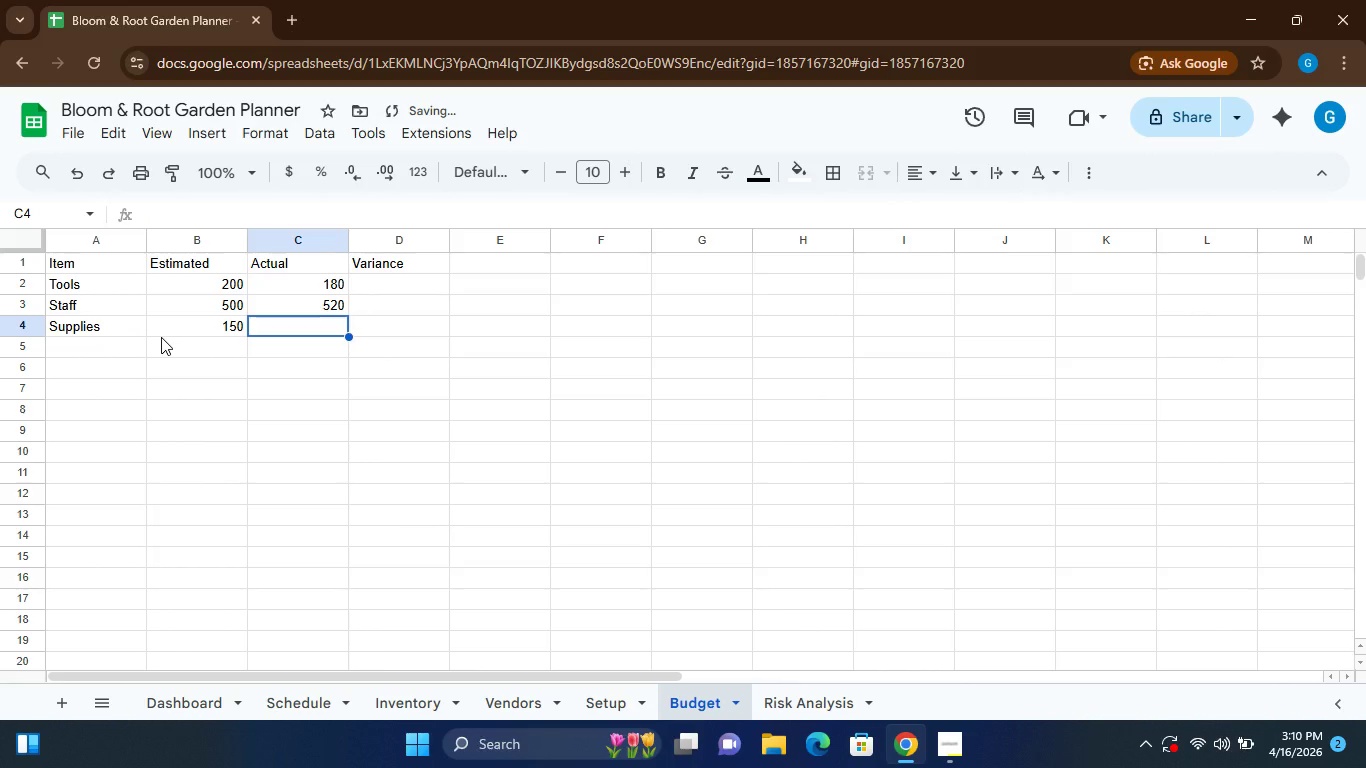 
type(140)
 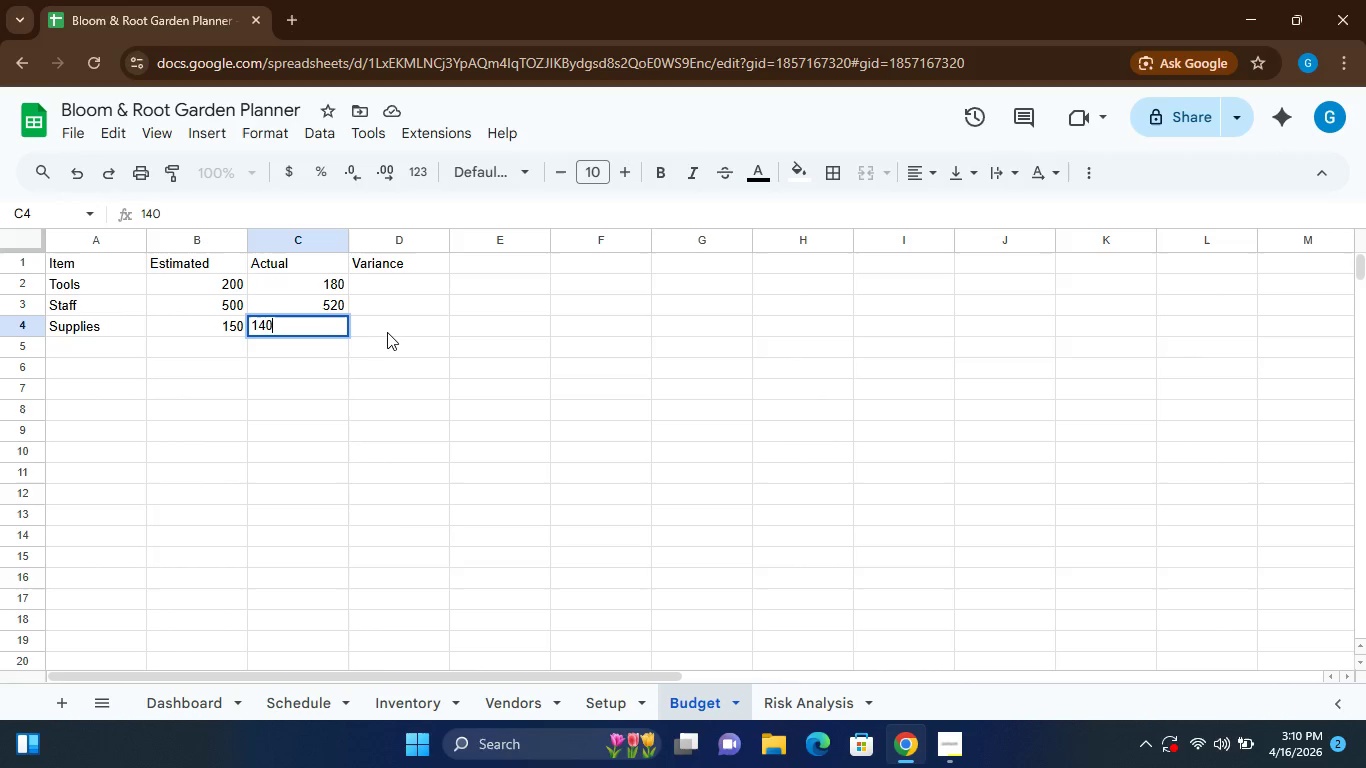 
wait(5.53)
 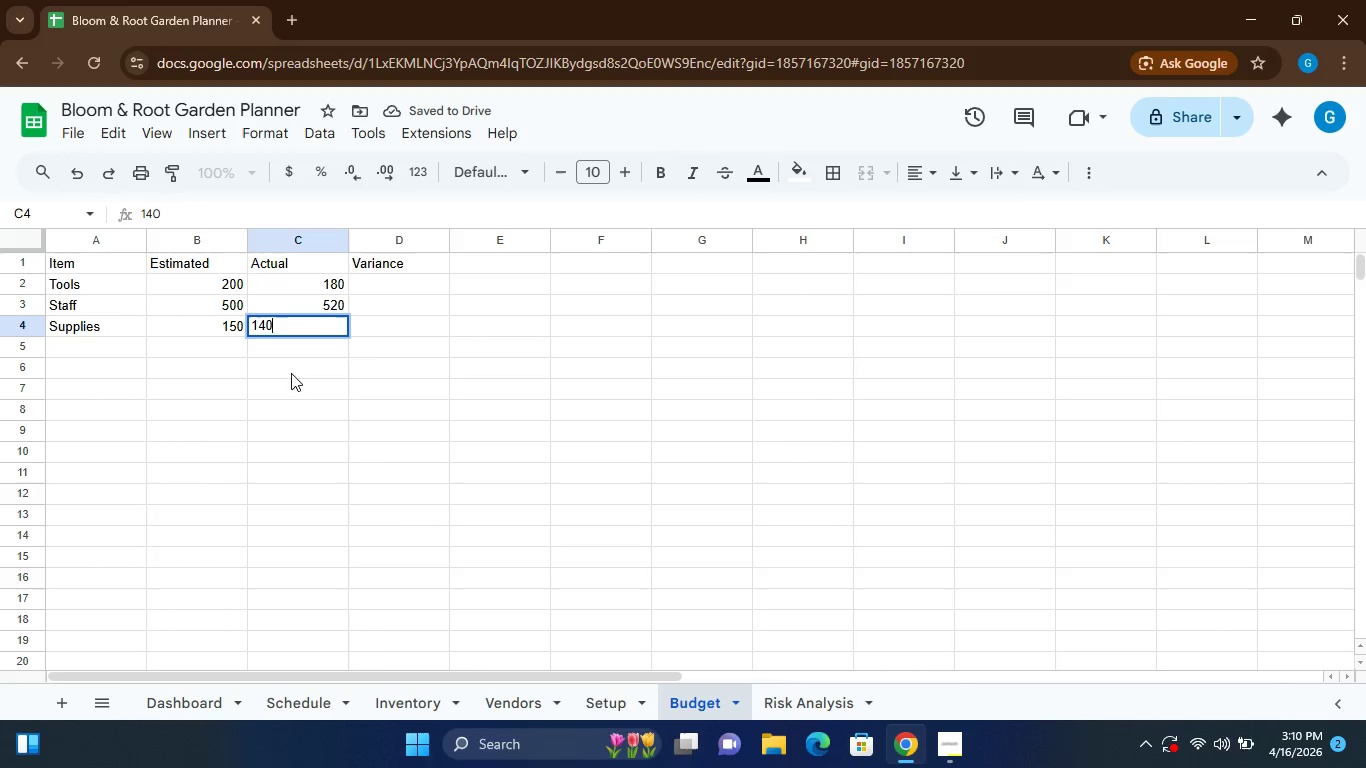 
left_click([393, 287])
 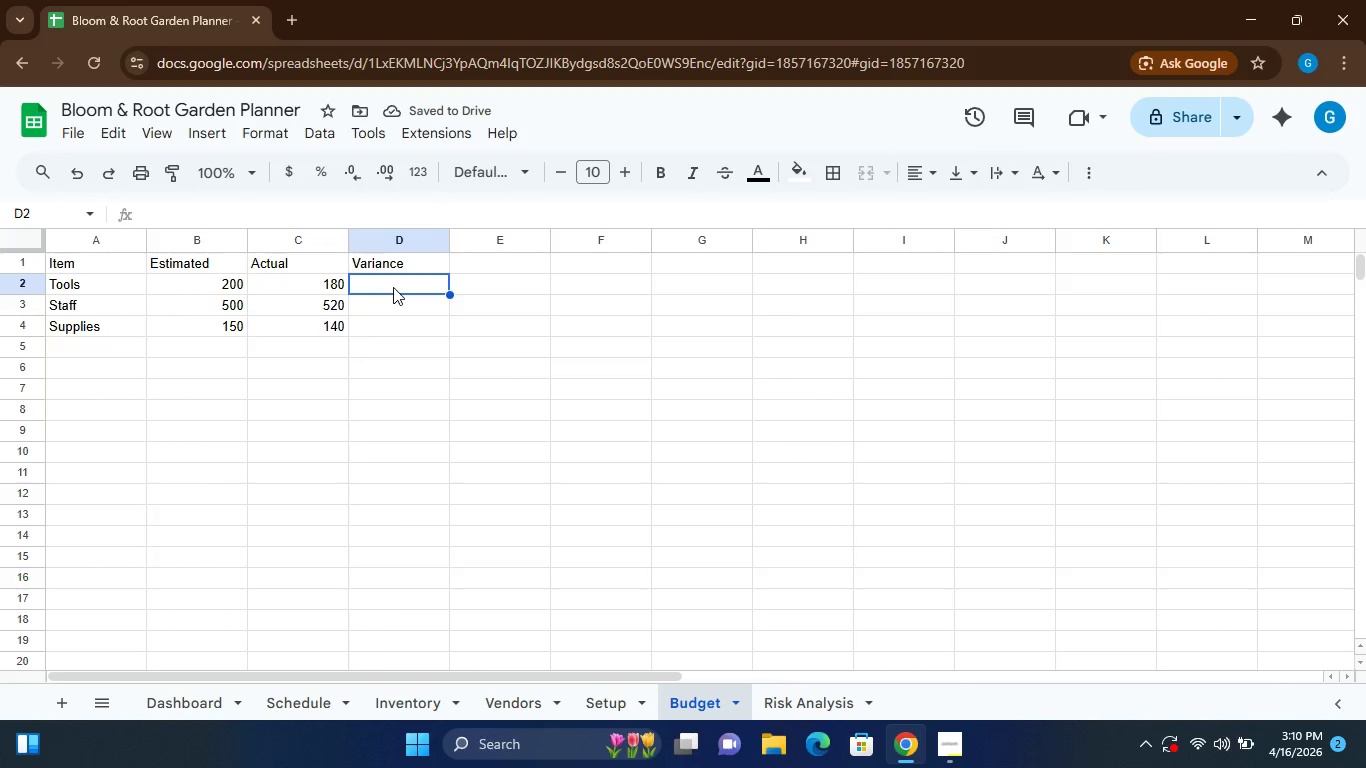 
type(=C2 - B2)
 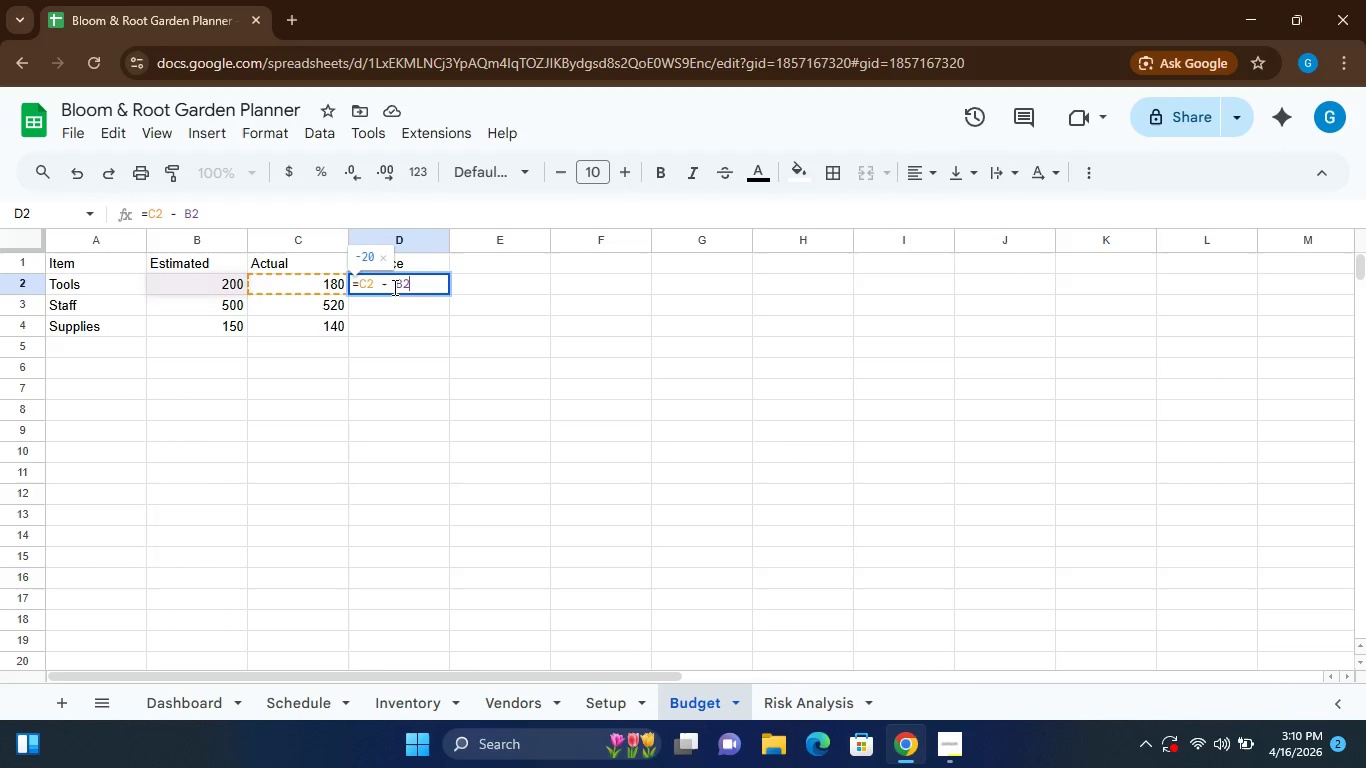 
wait(5.08)
 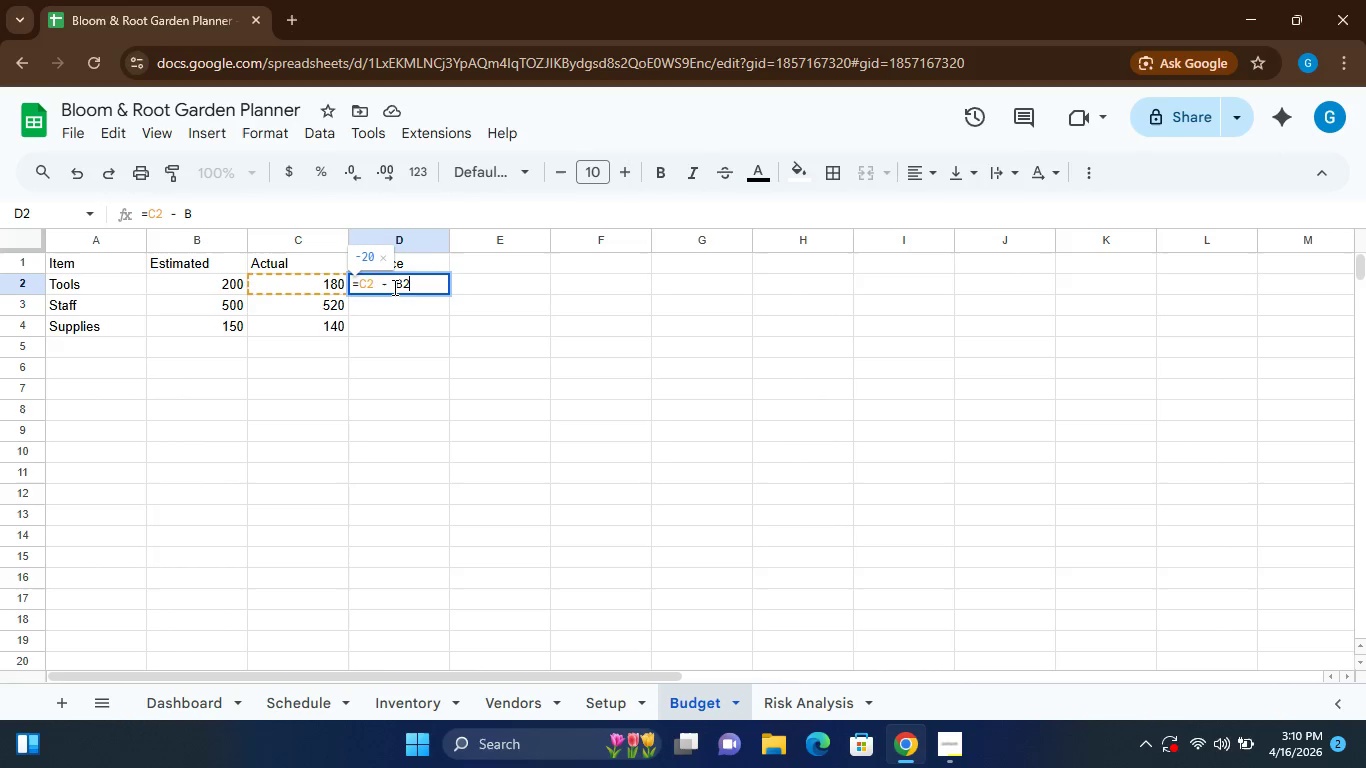 
key(Enter)
 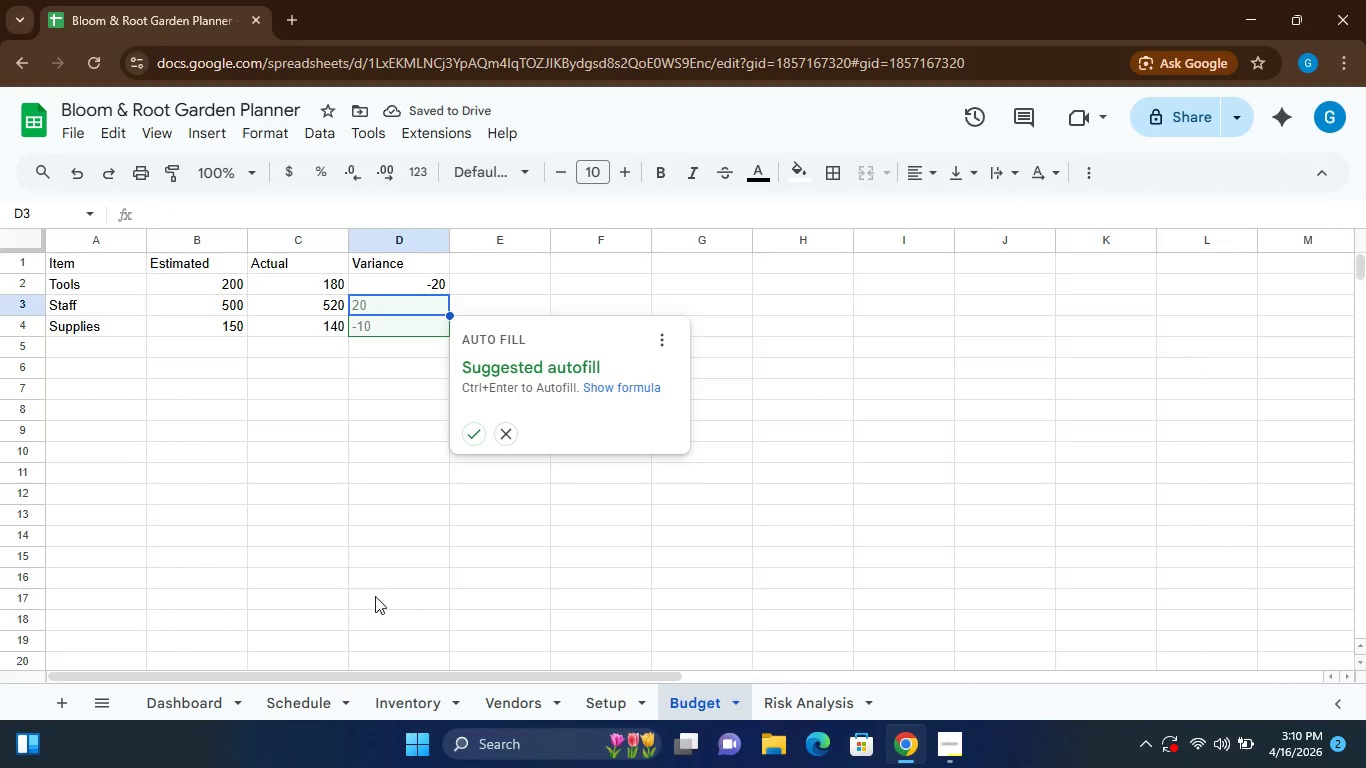 
wait(6.84)
 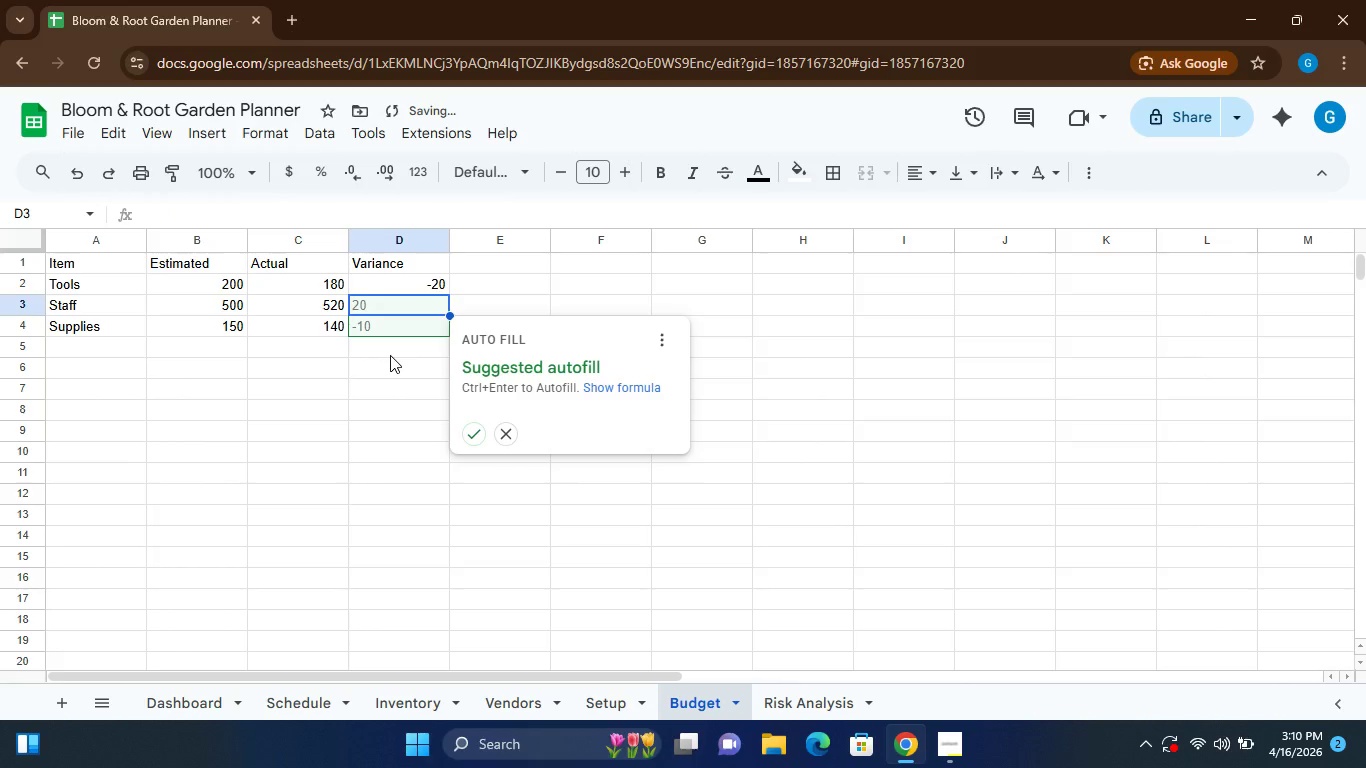 
left_click([814, 699])
 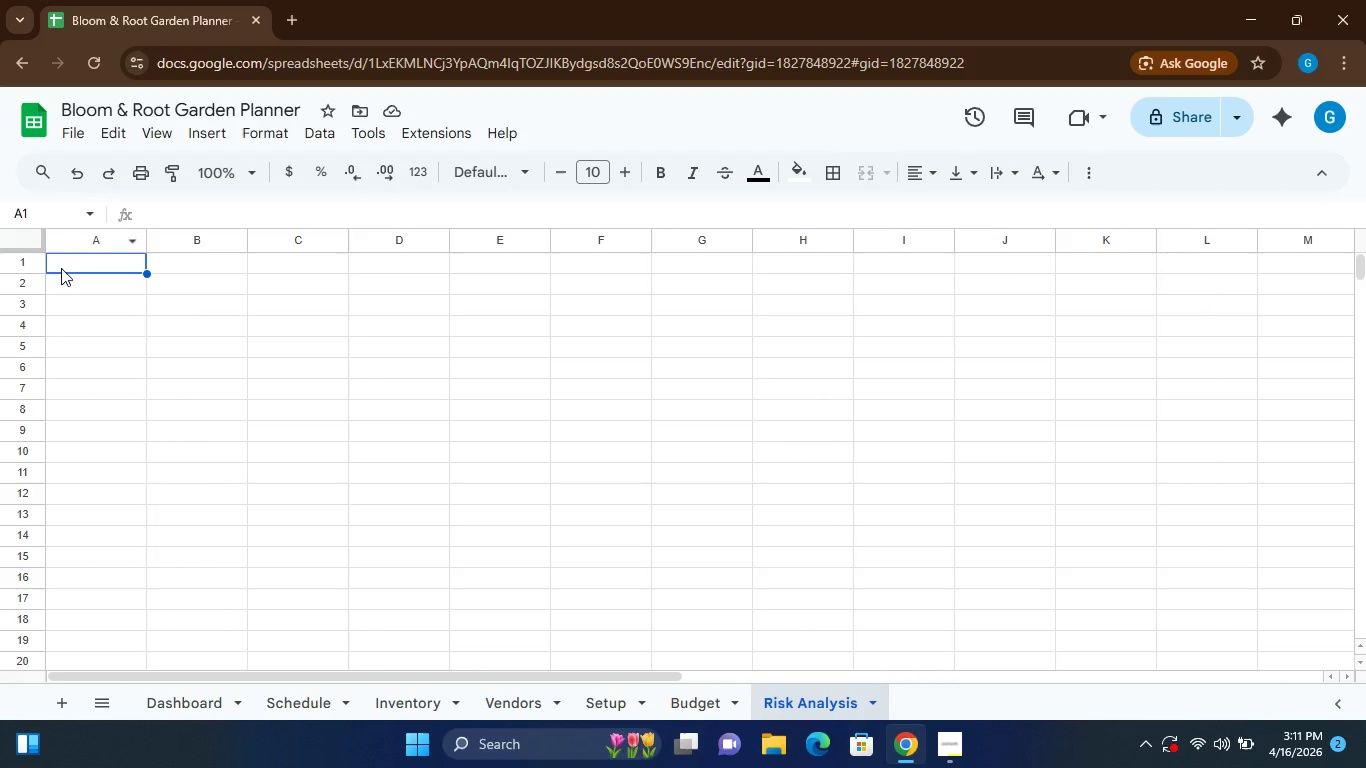 
wait(6.12)
 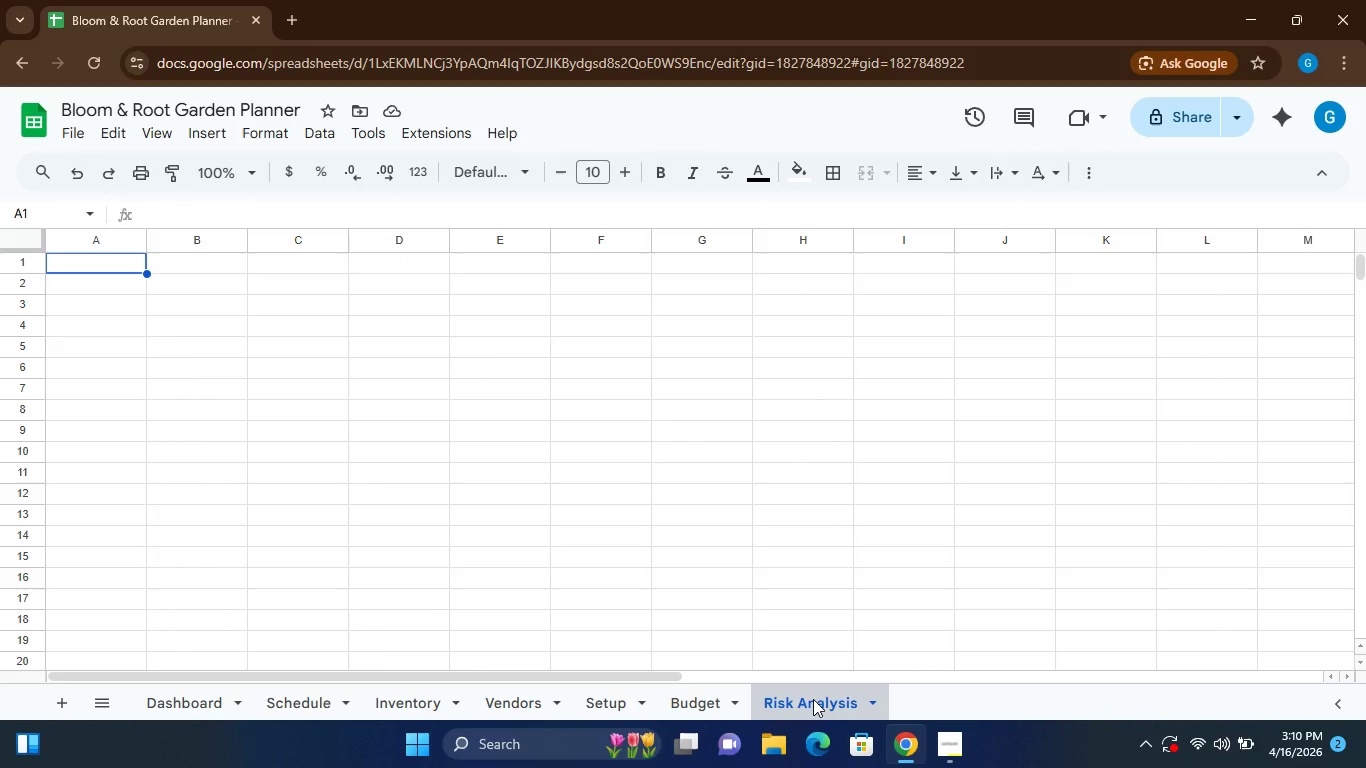 
type(Risk)
 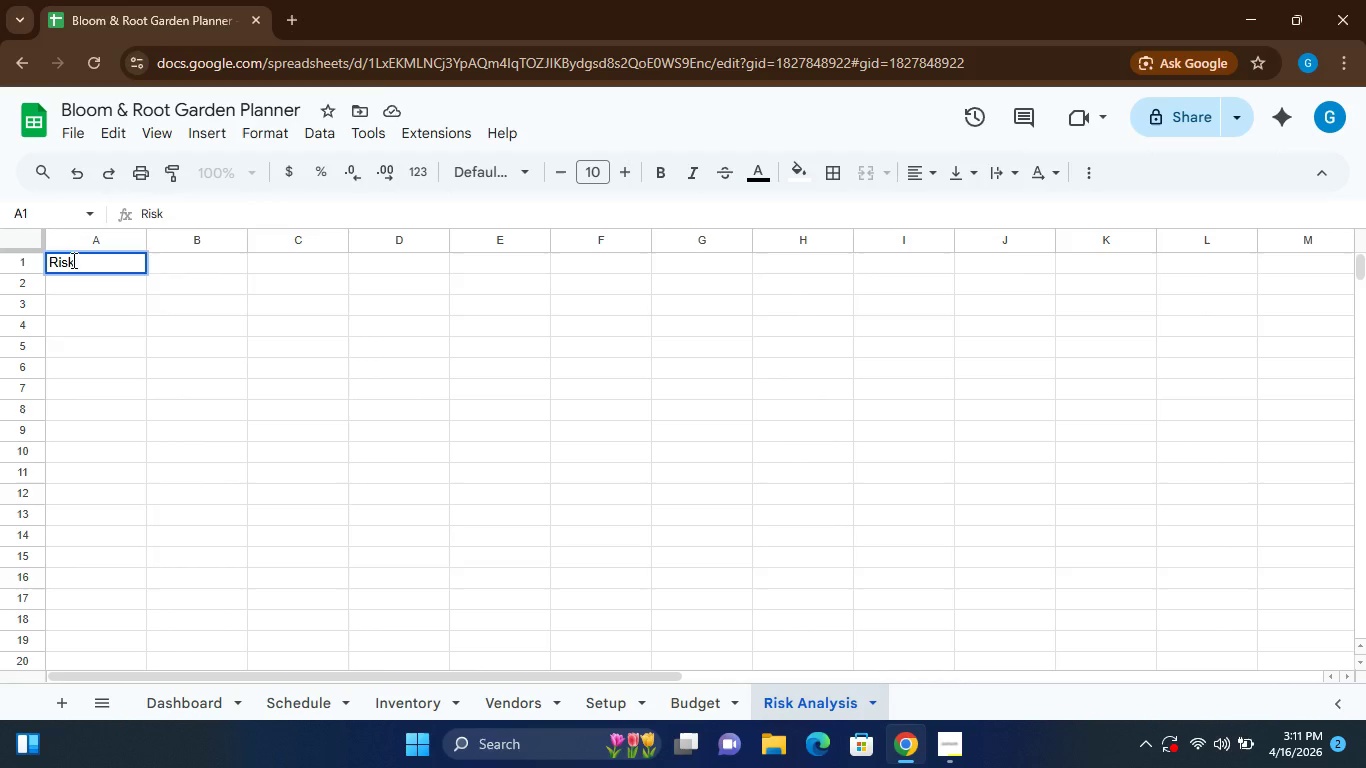 
key(ArrowRight)
 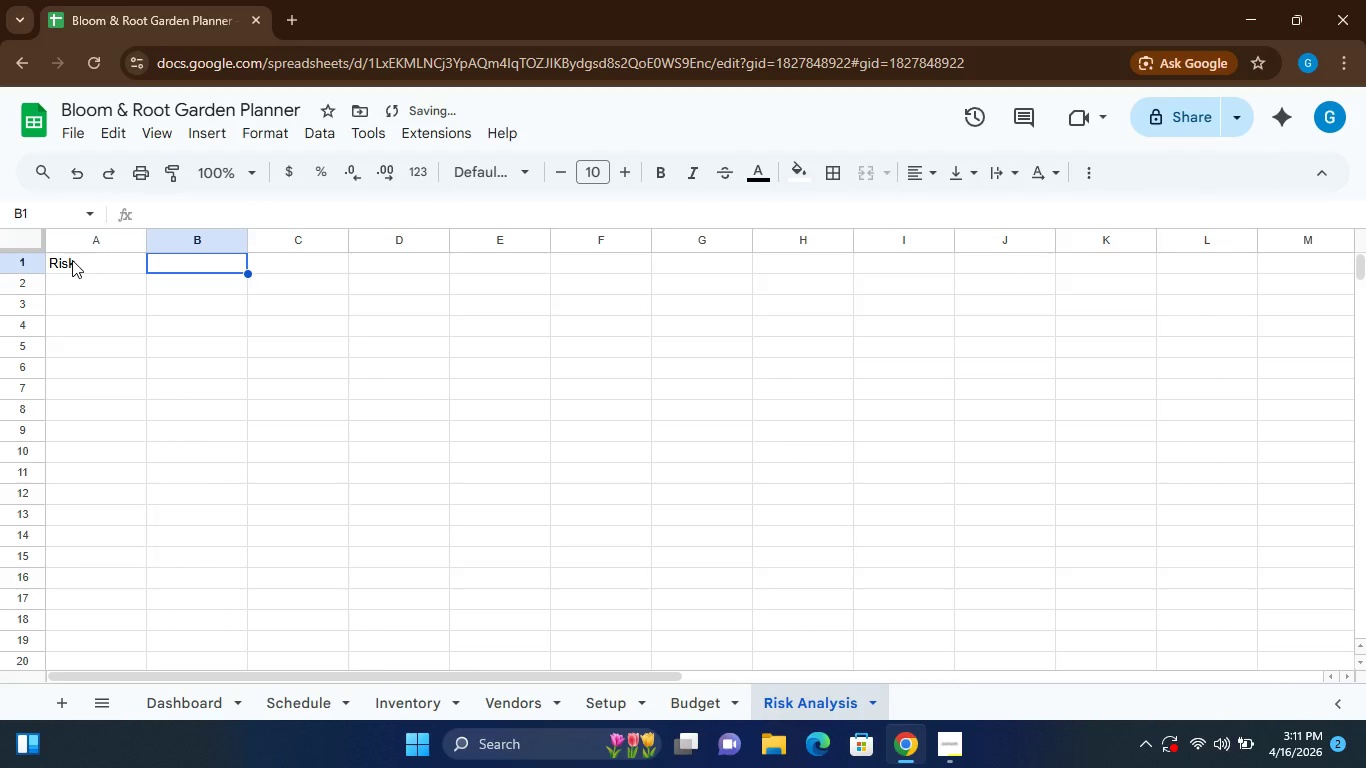 
type(Probability)
 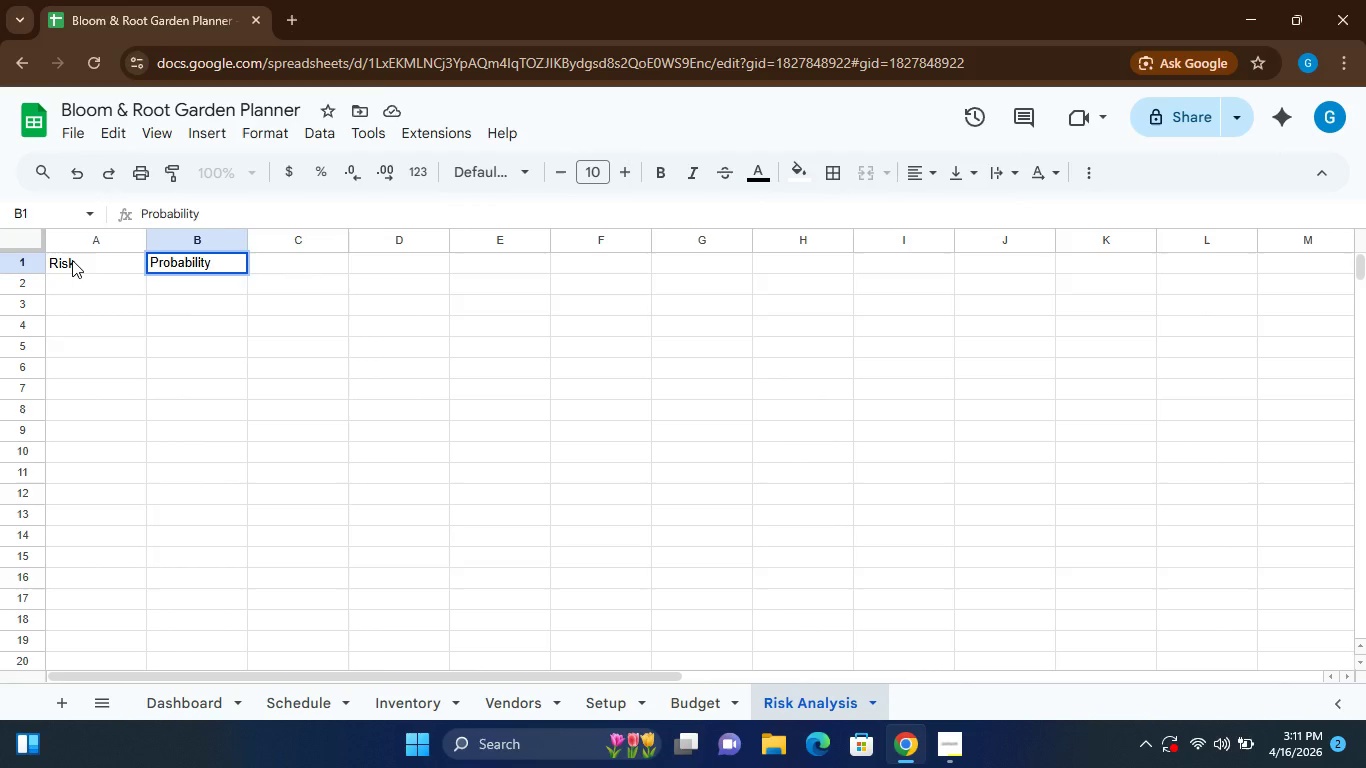 
key(ArrowRight)
 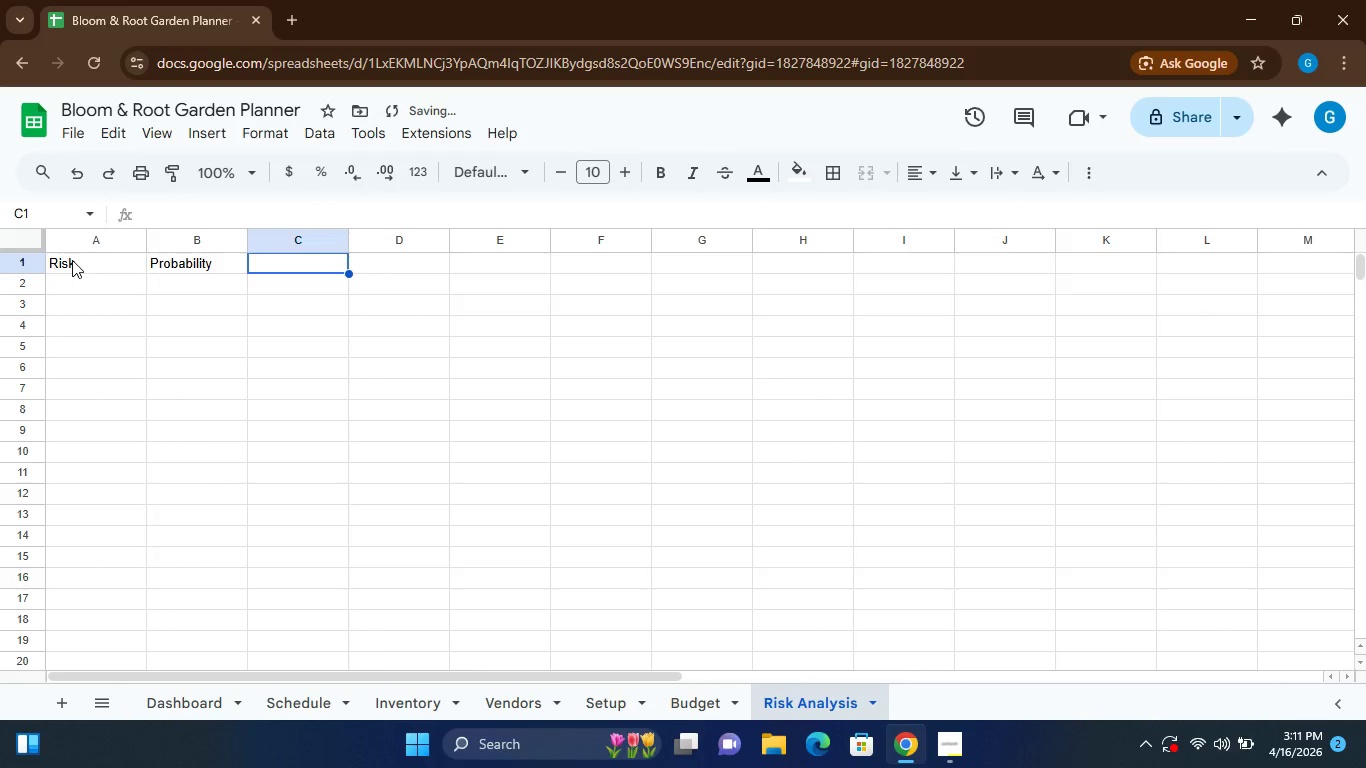 
type(Impact)
 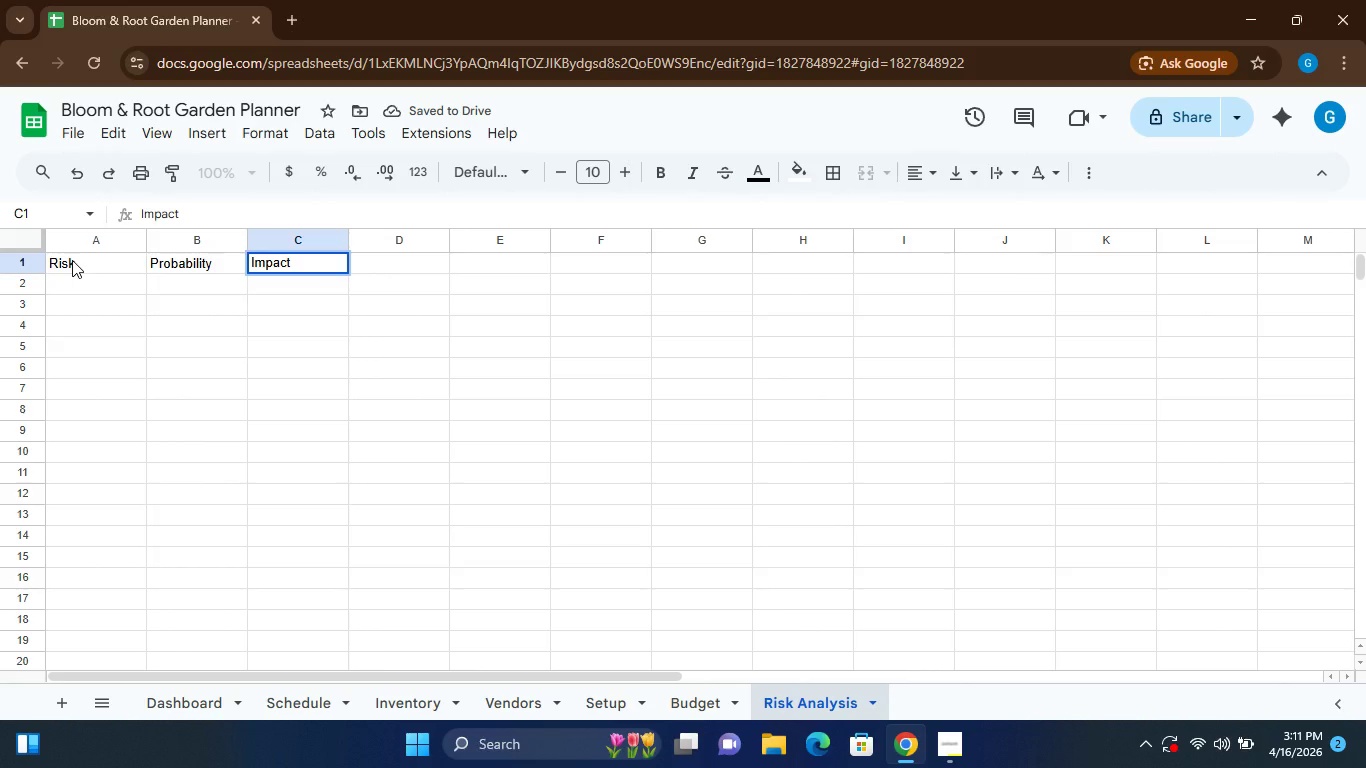 
key(ArrowRight)
 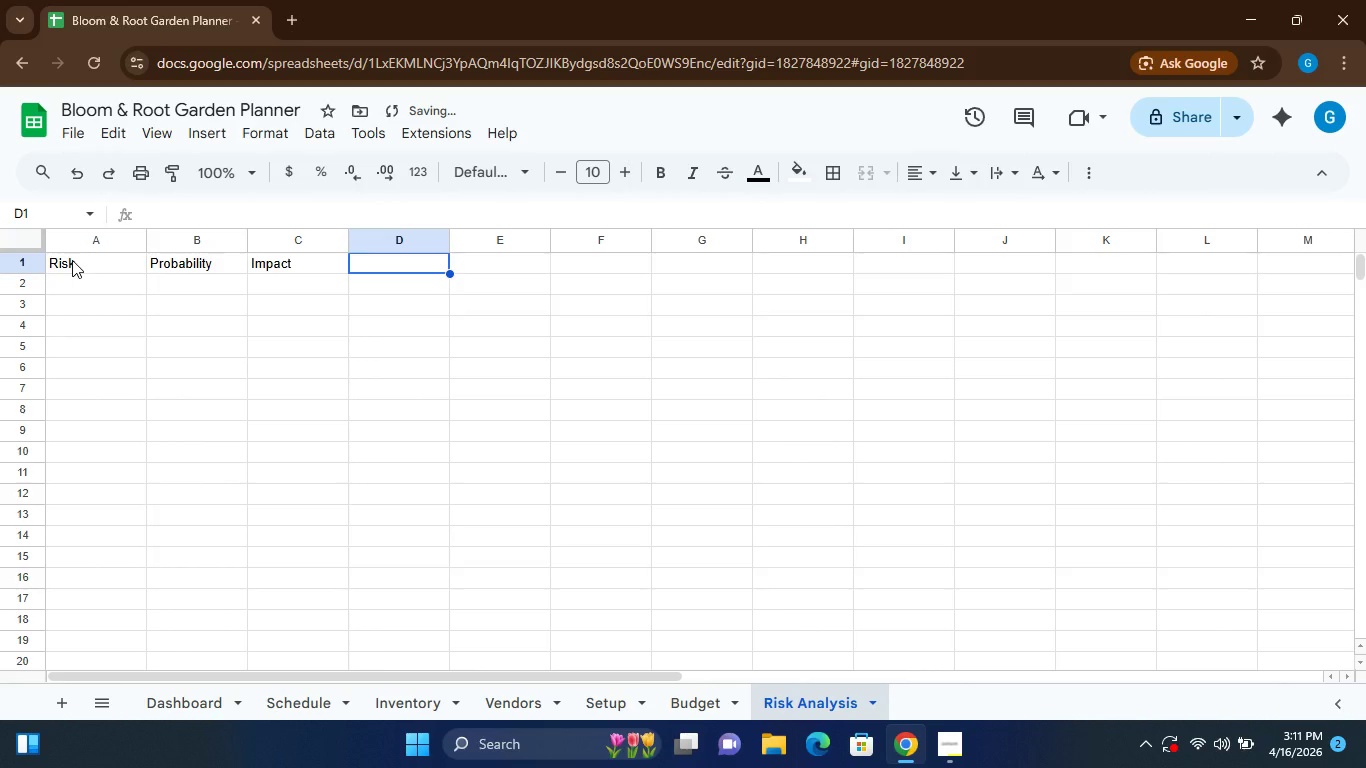 
type(Score)
 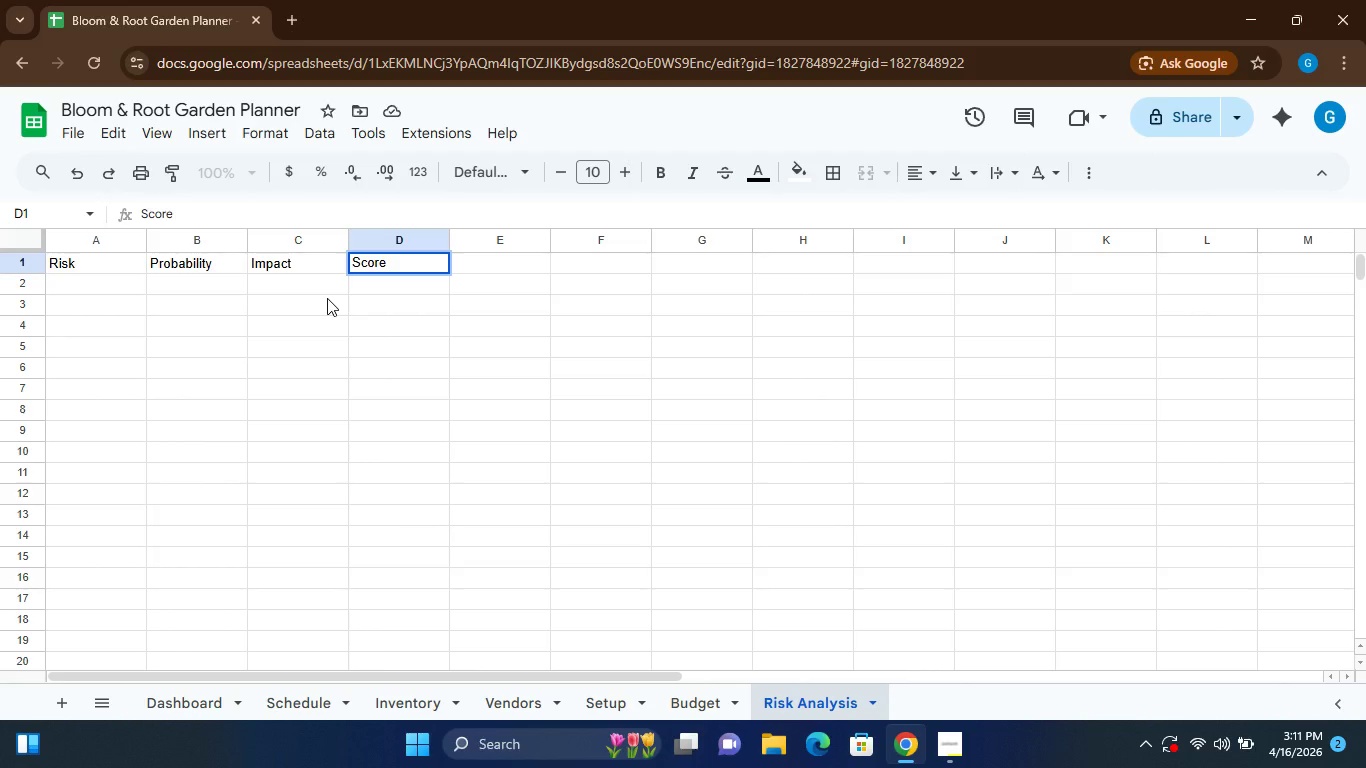 
key(Enter)
 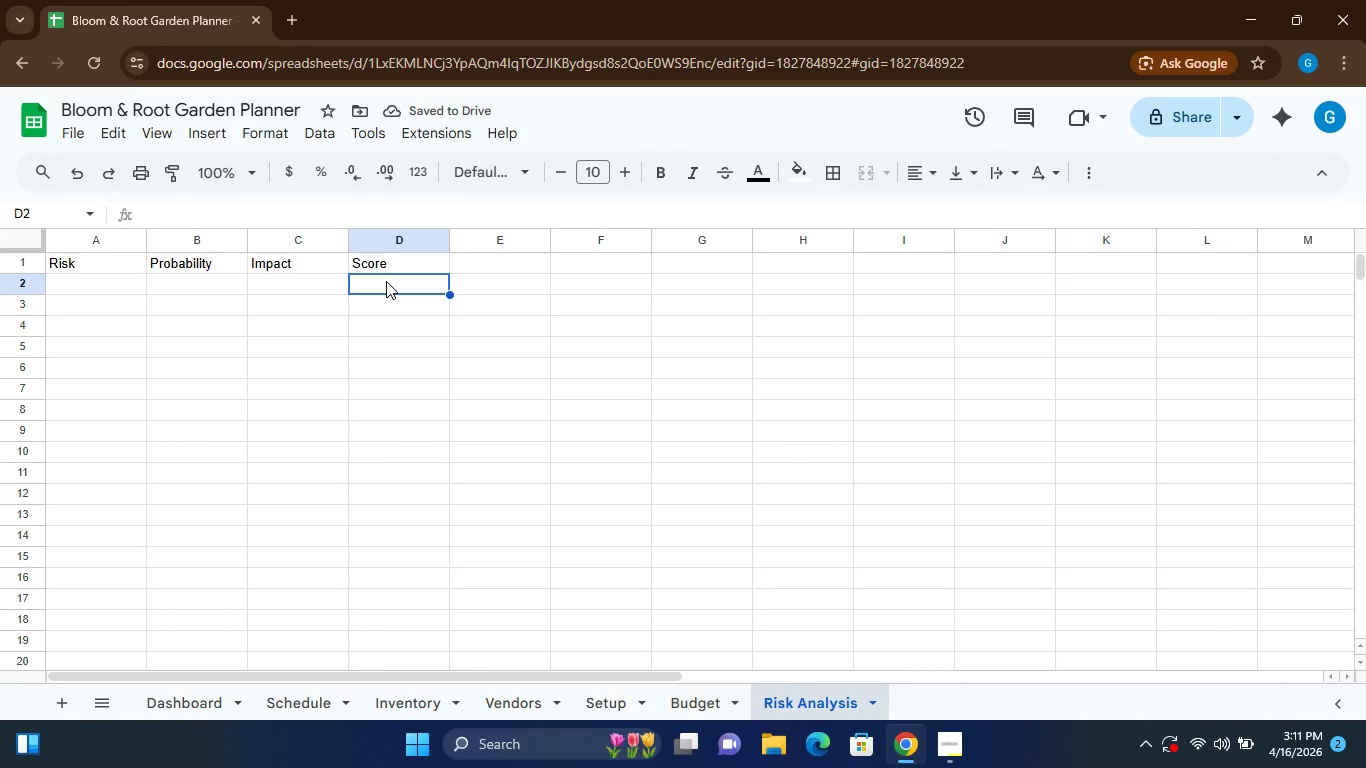 
type(=B2 * C2)
 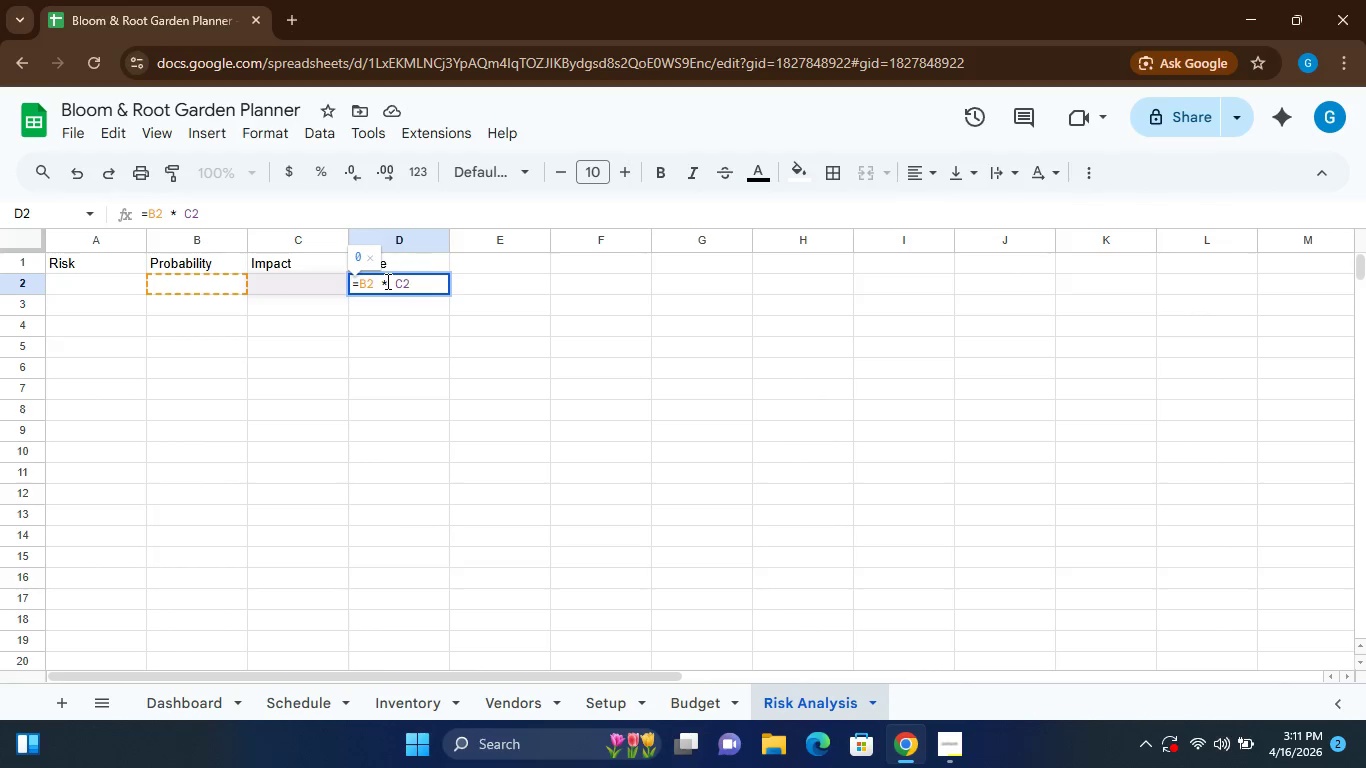 
key(Enter)
 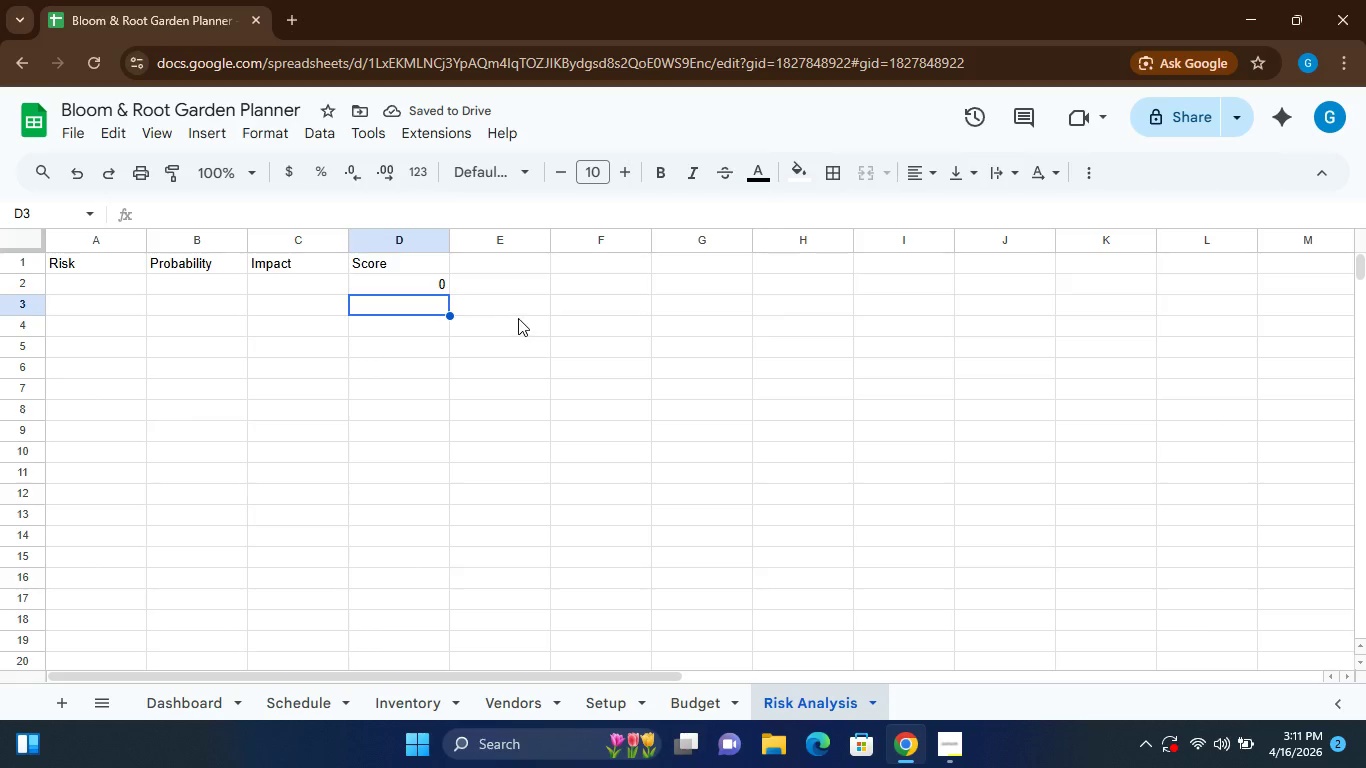 
wait(6.02)
 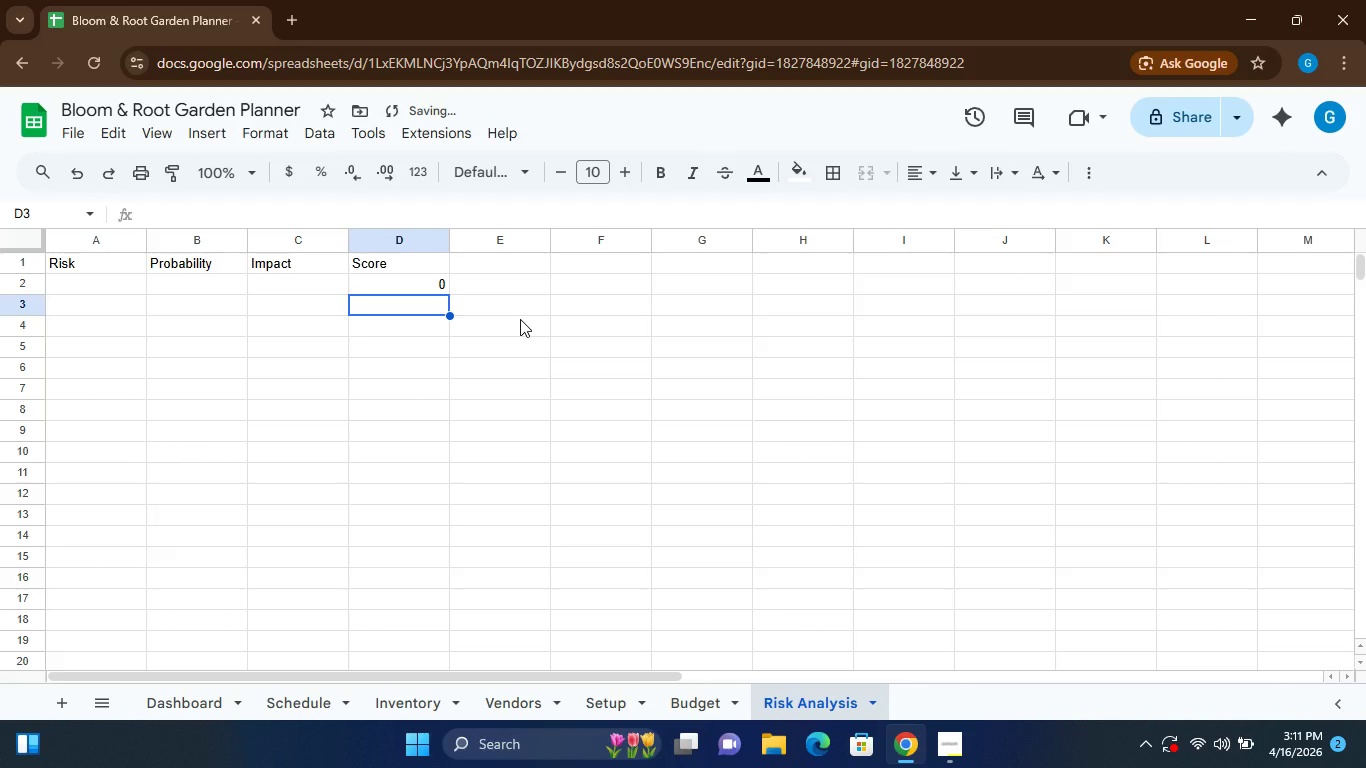 
left_click([605, 258])
 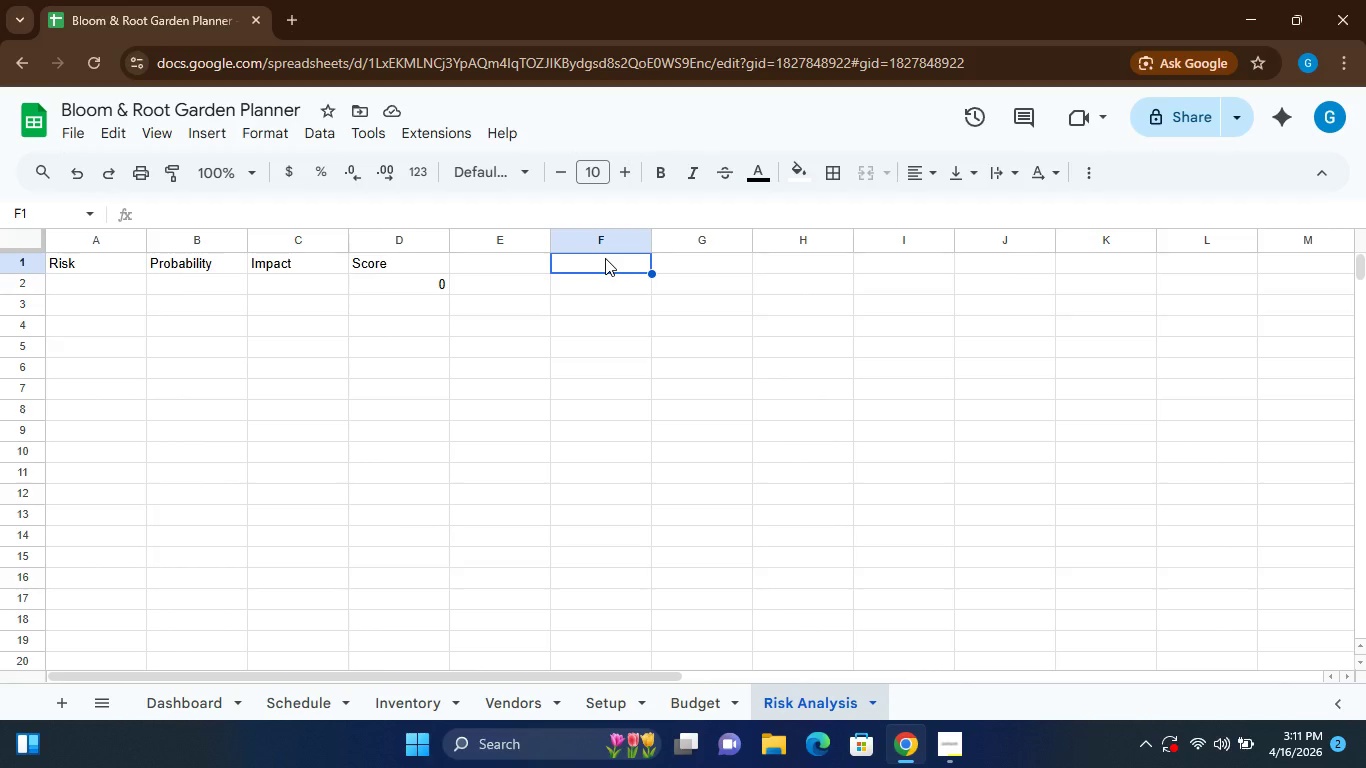 
type(Scenario)
 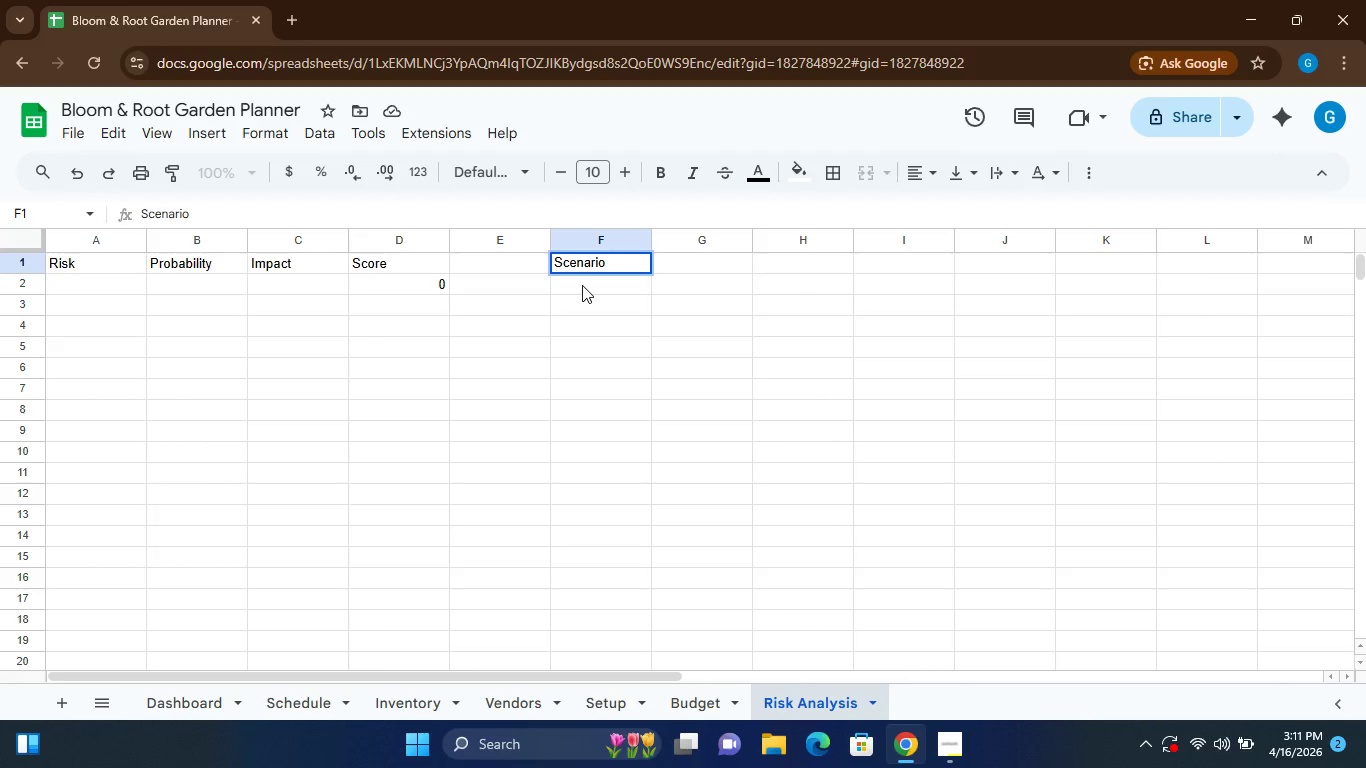 
wait(6.34)
 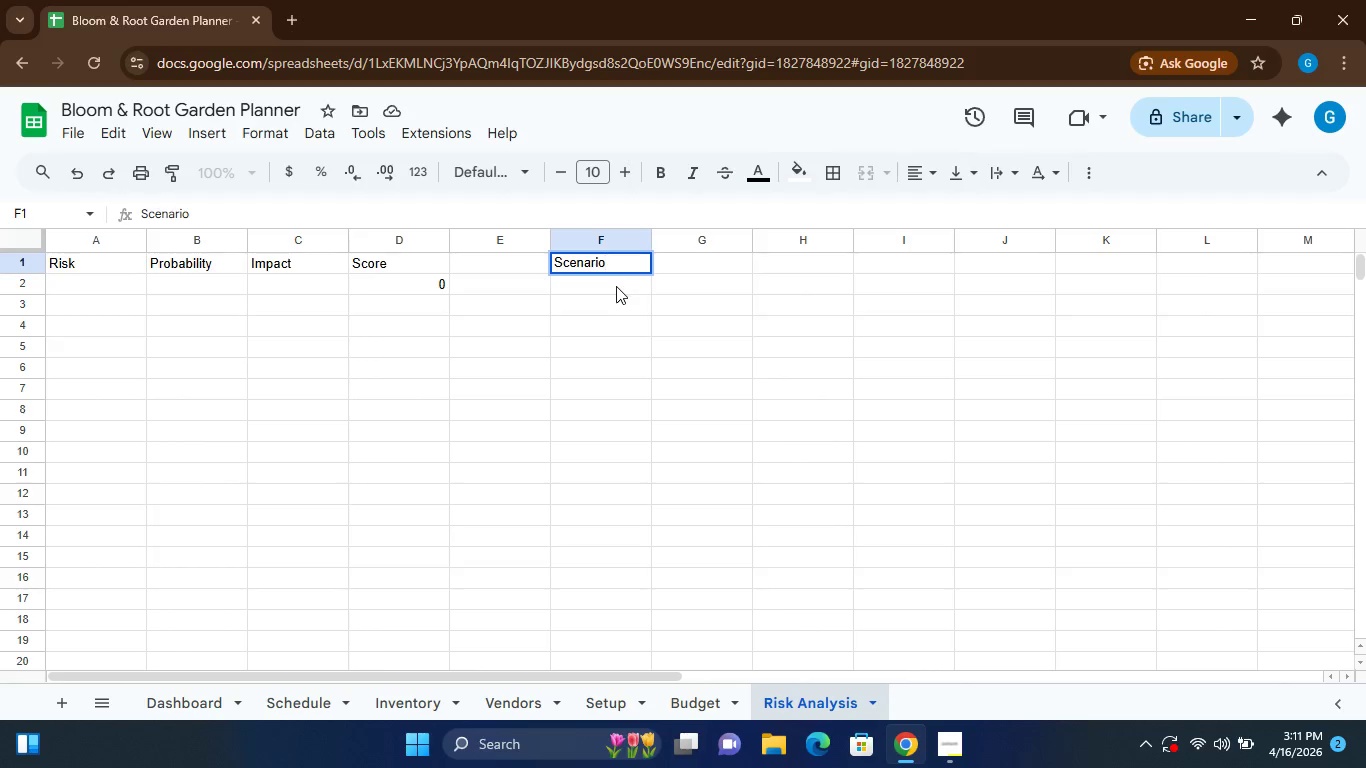 
key(Enter)
 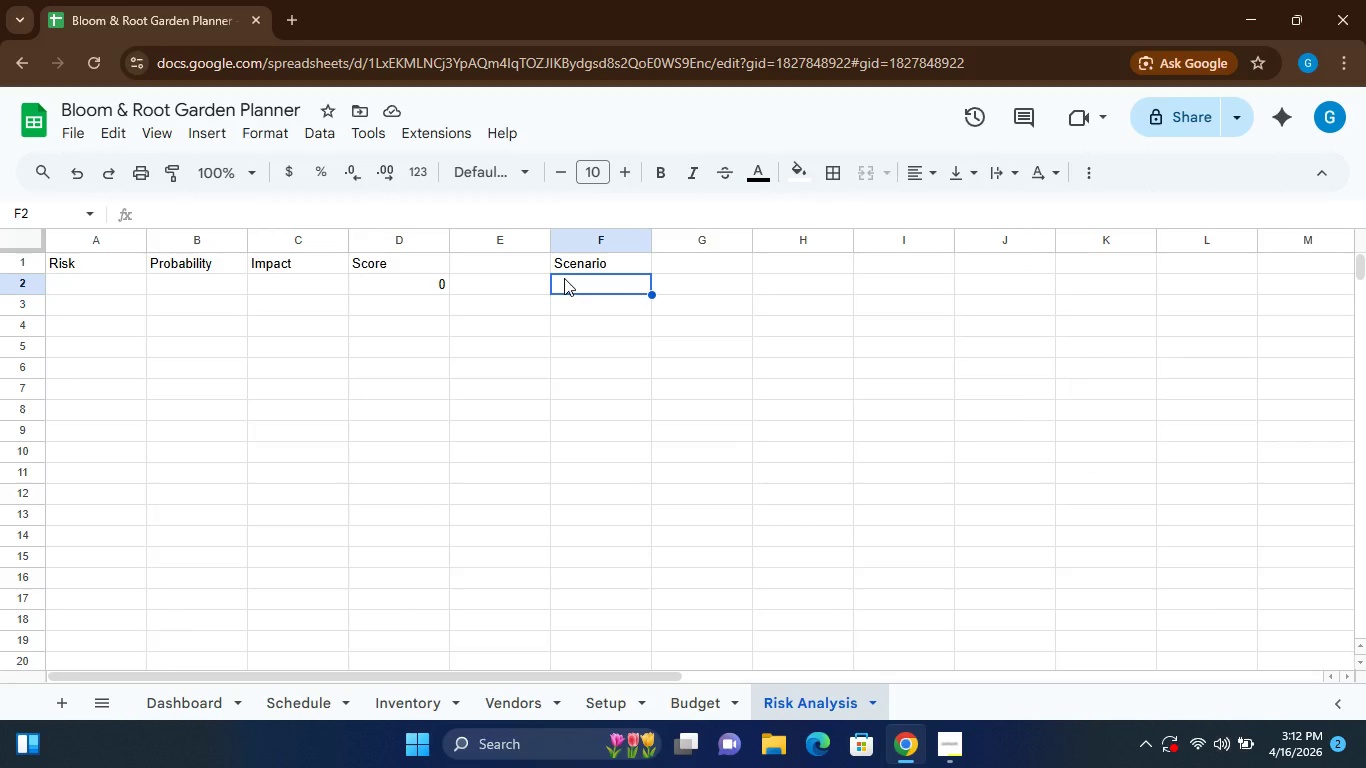 
wait(20.39)
 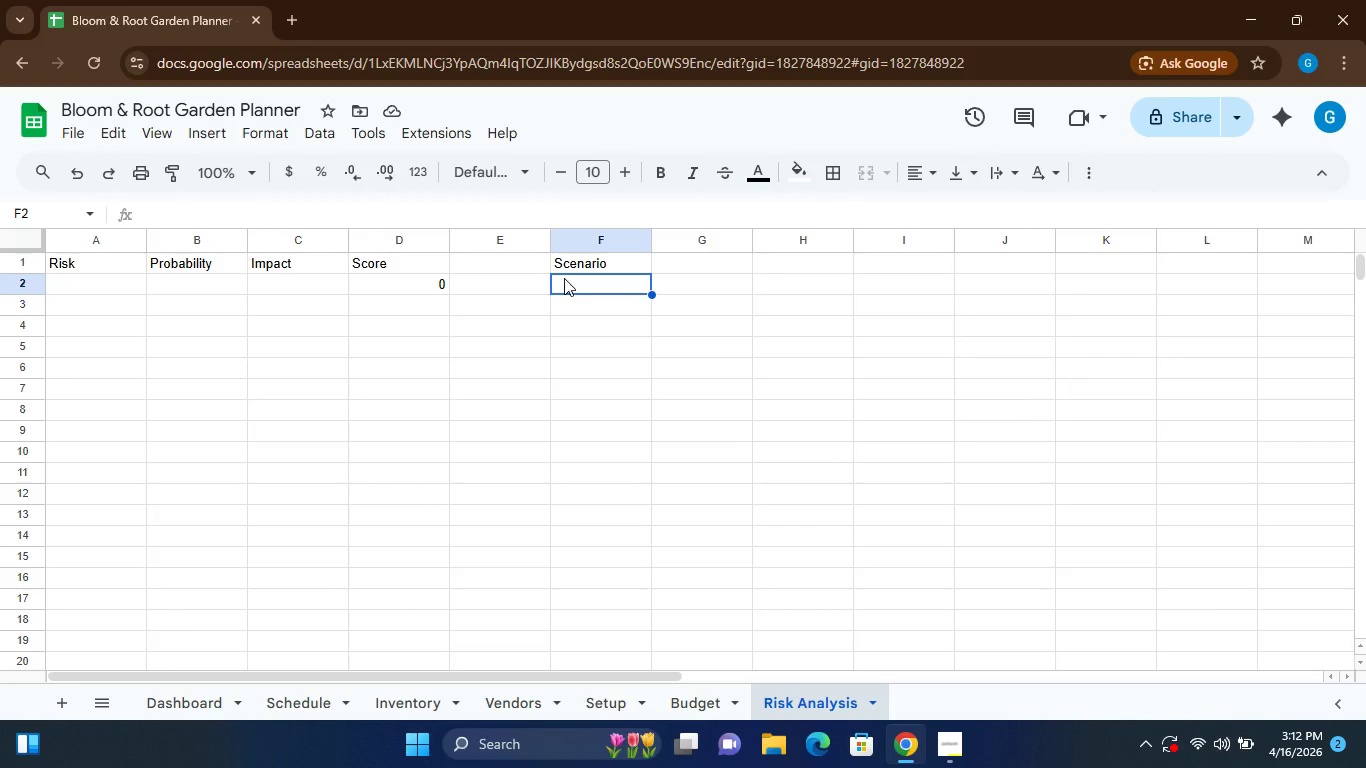 
left_click([581, 296])
 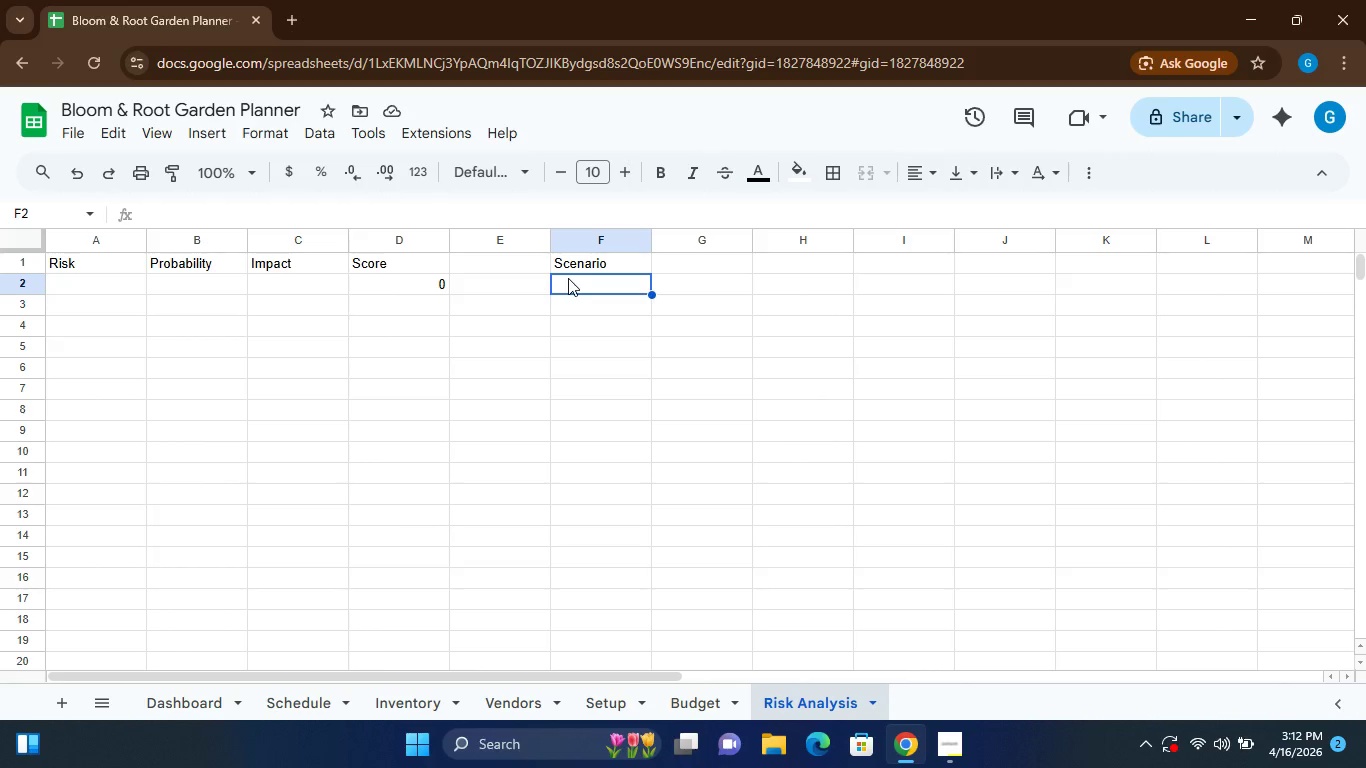 
left_click([573, 281])
 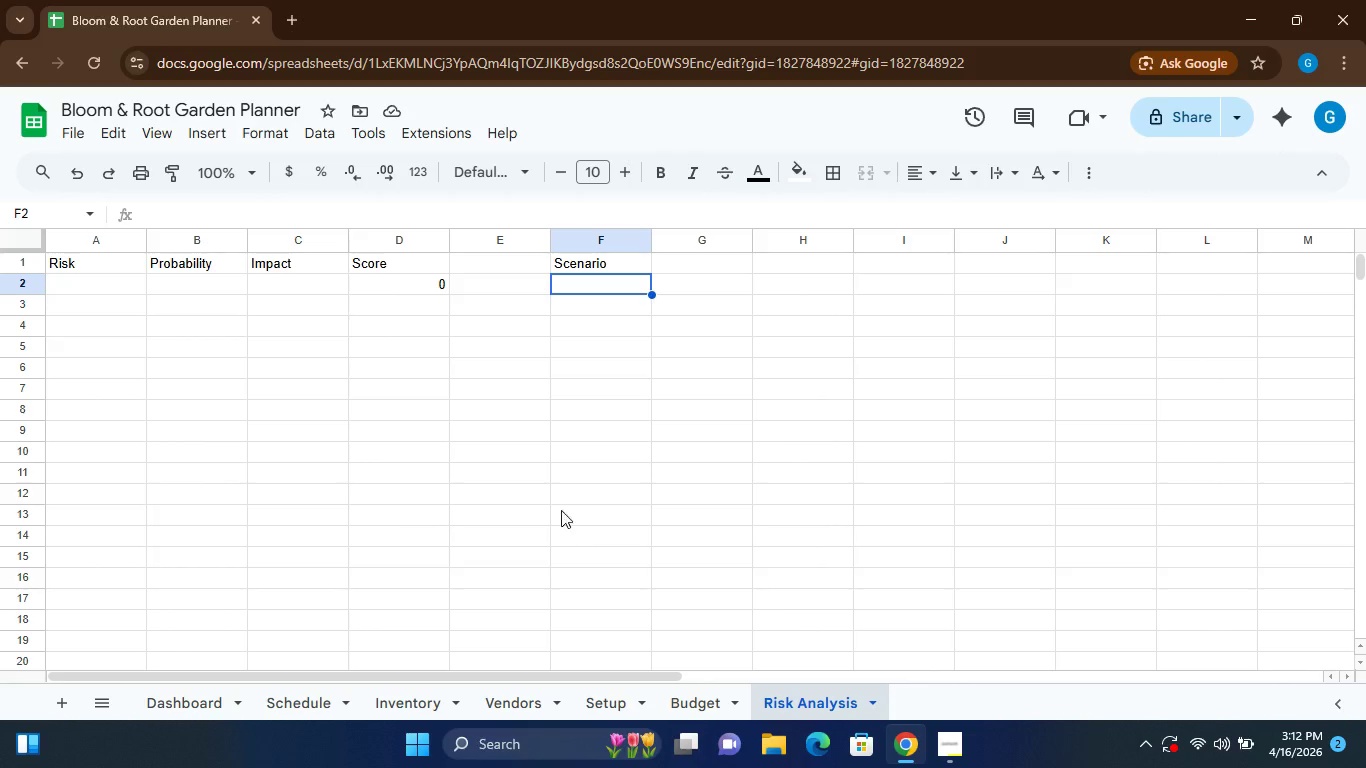 
wait(29.25)
 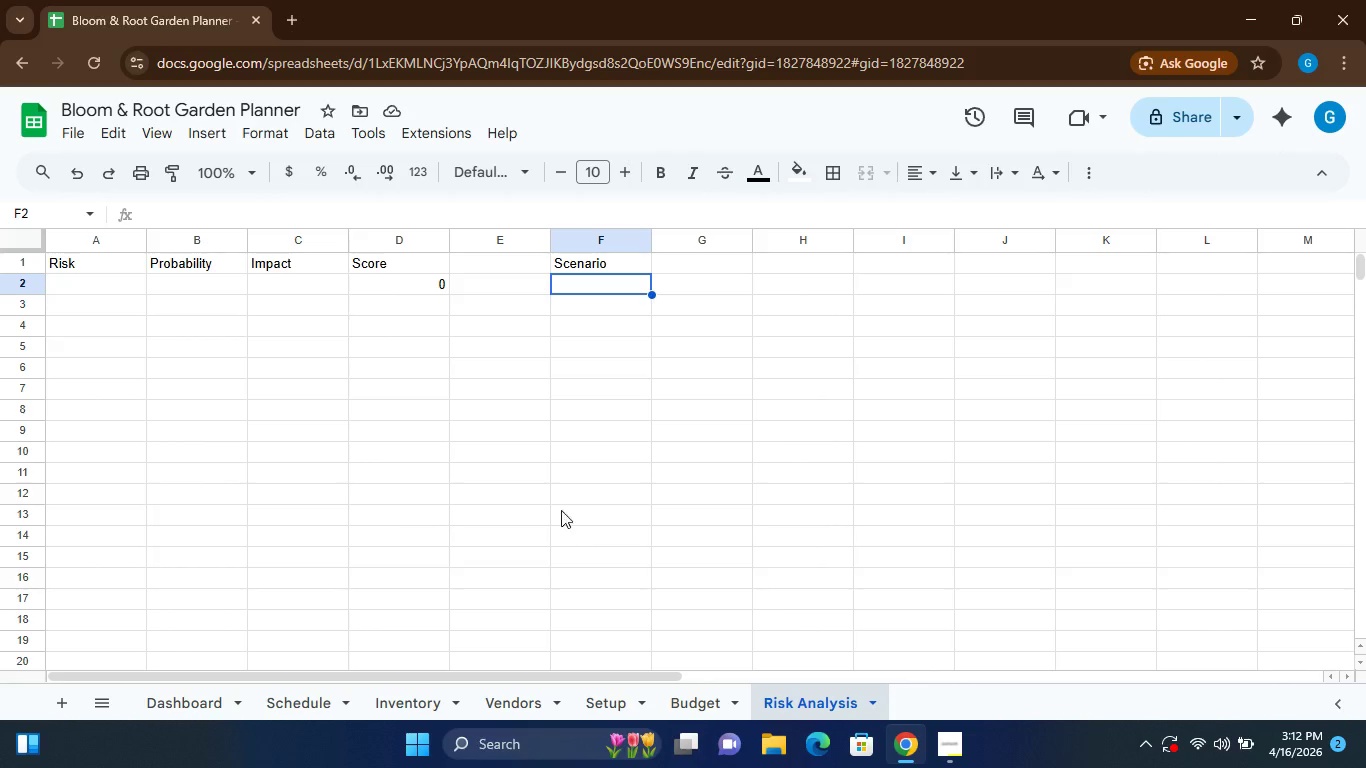 
left_click([194, 703])
 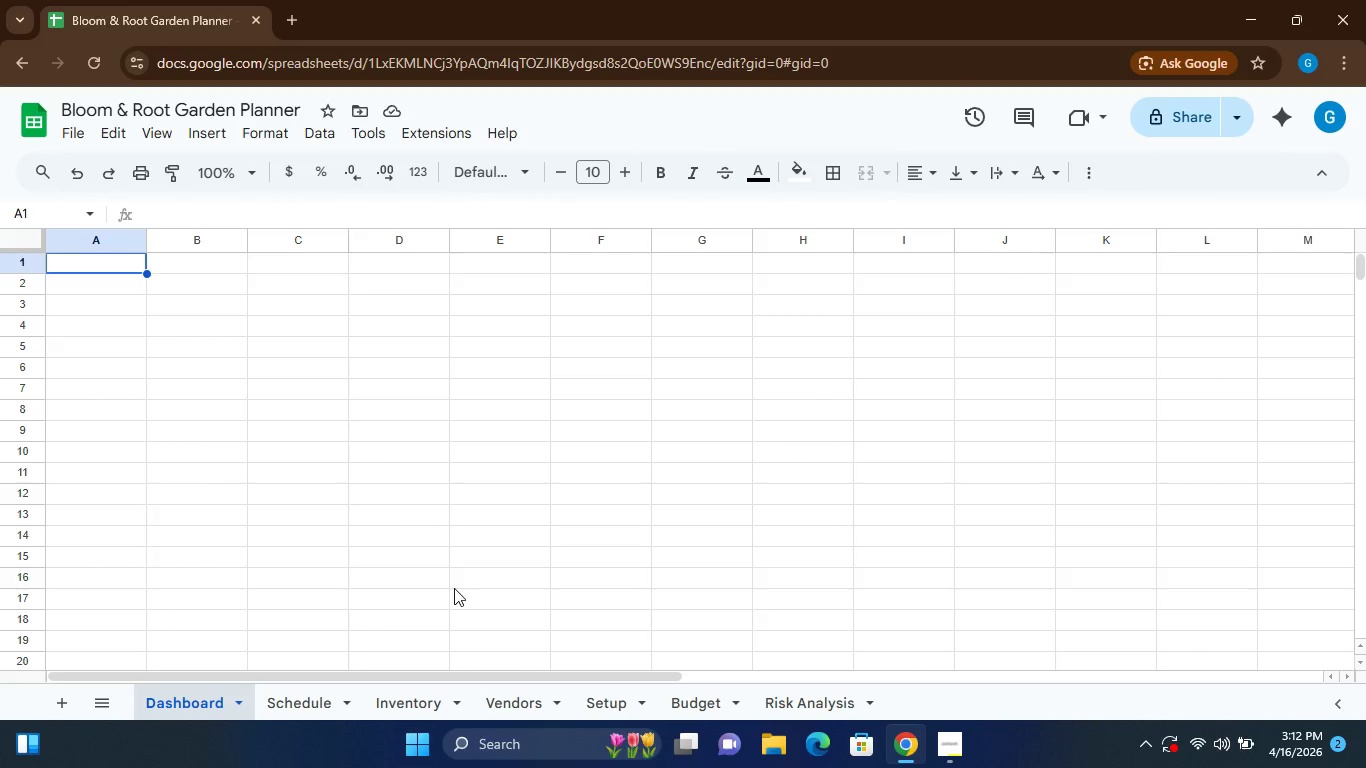 
wait(5.27)
 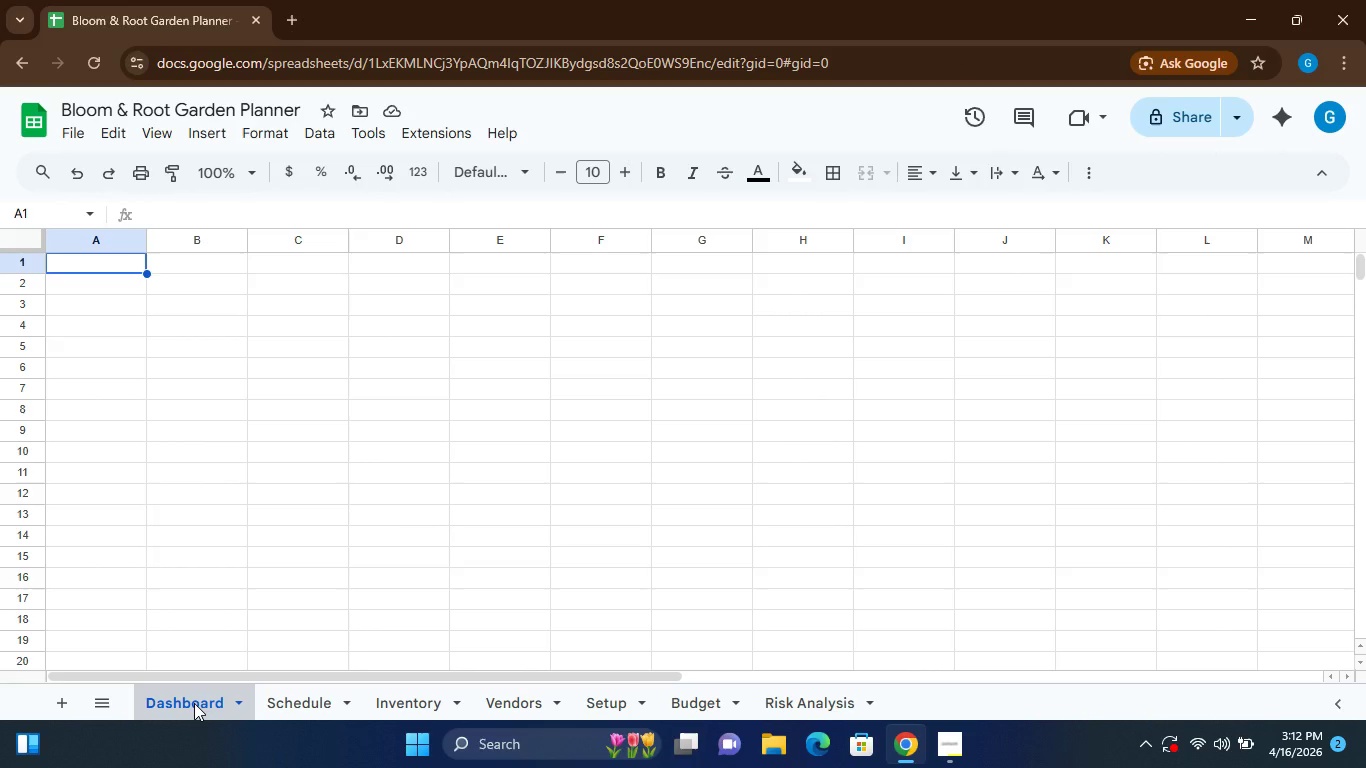 
left_click([795, 696])
 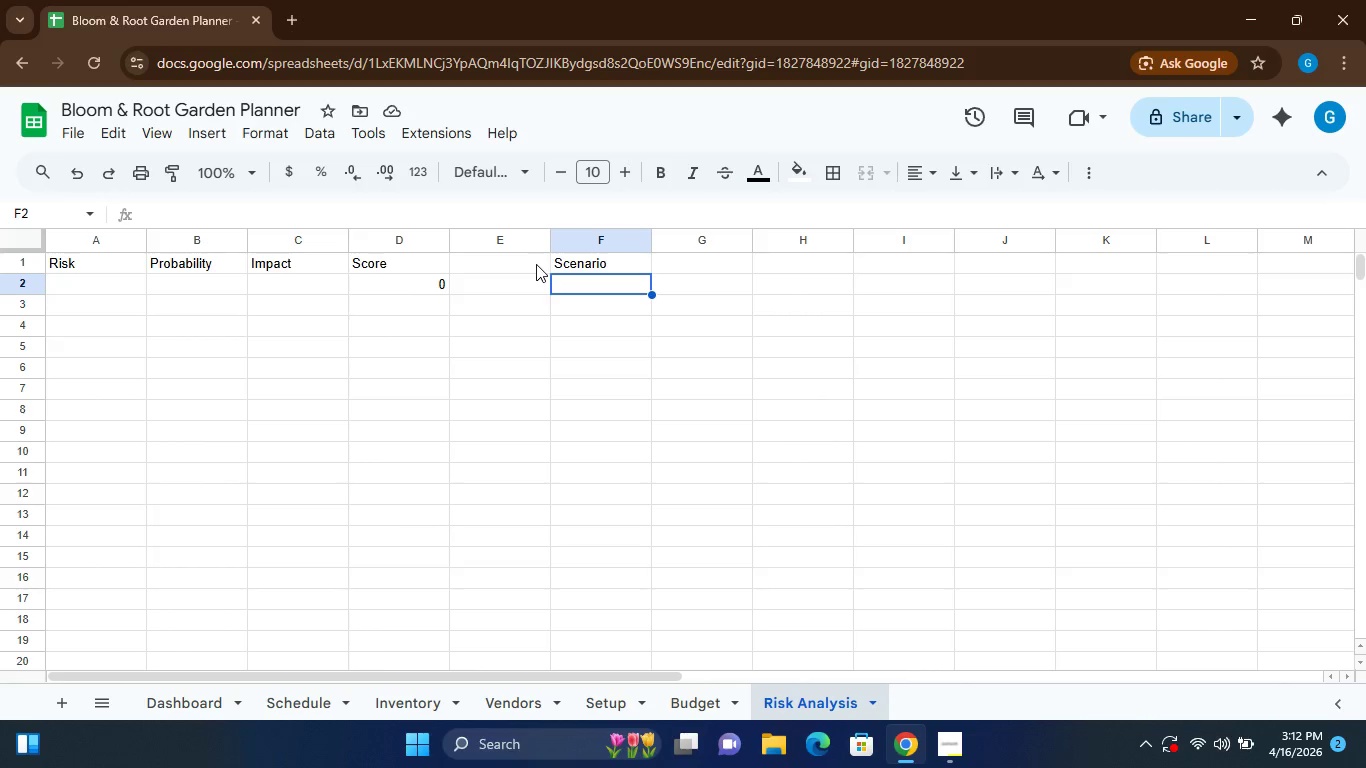 
left_click([565, 284])
 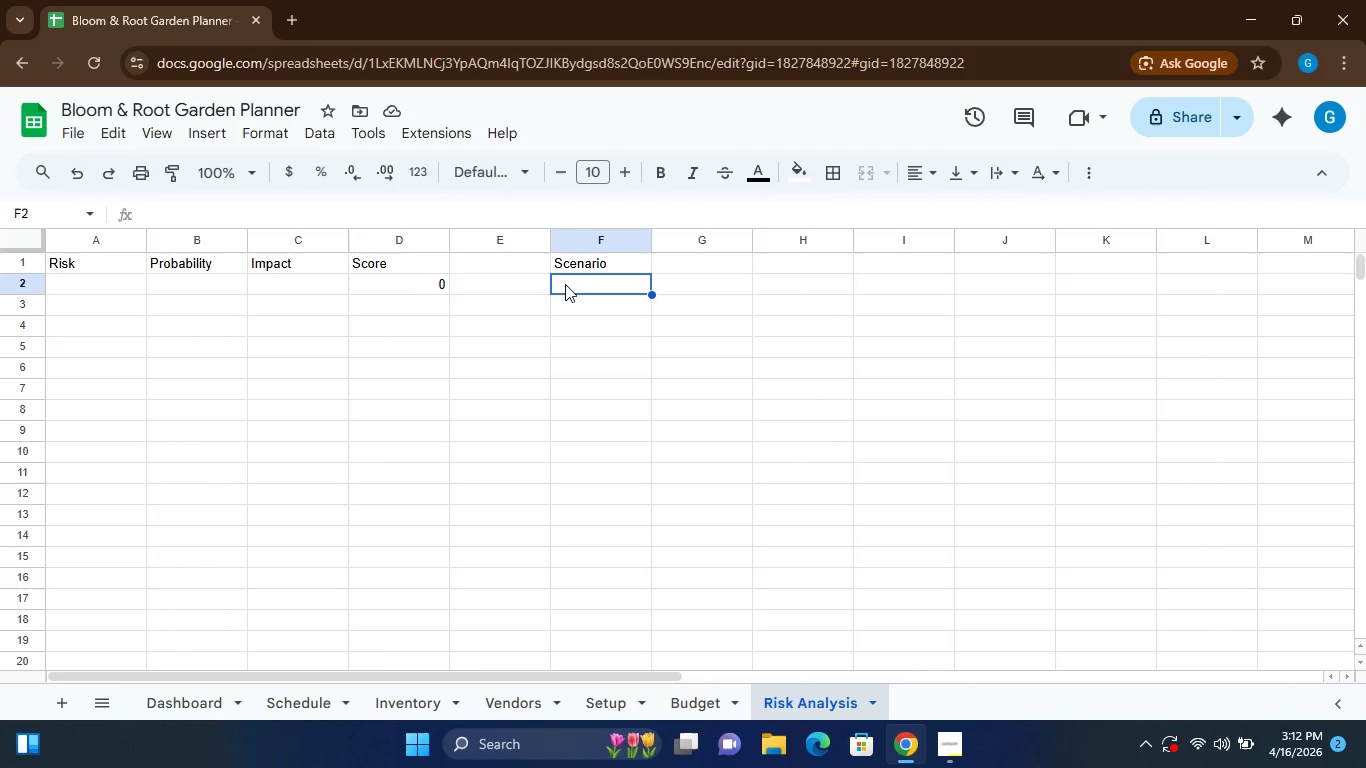 
type(OW)
 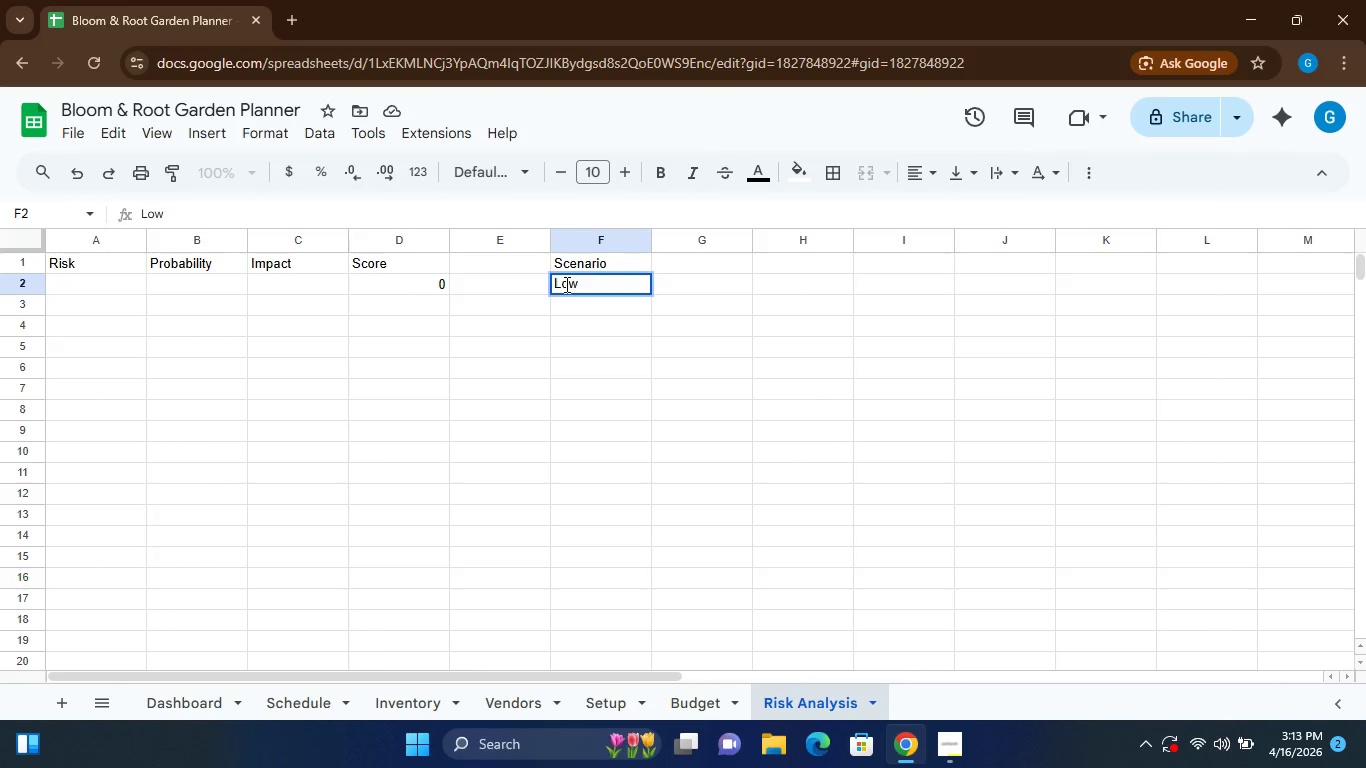 
key(Shift+Enter)
 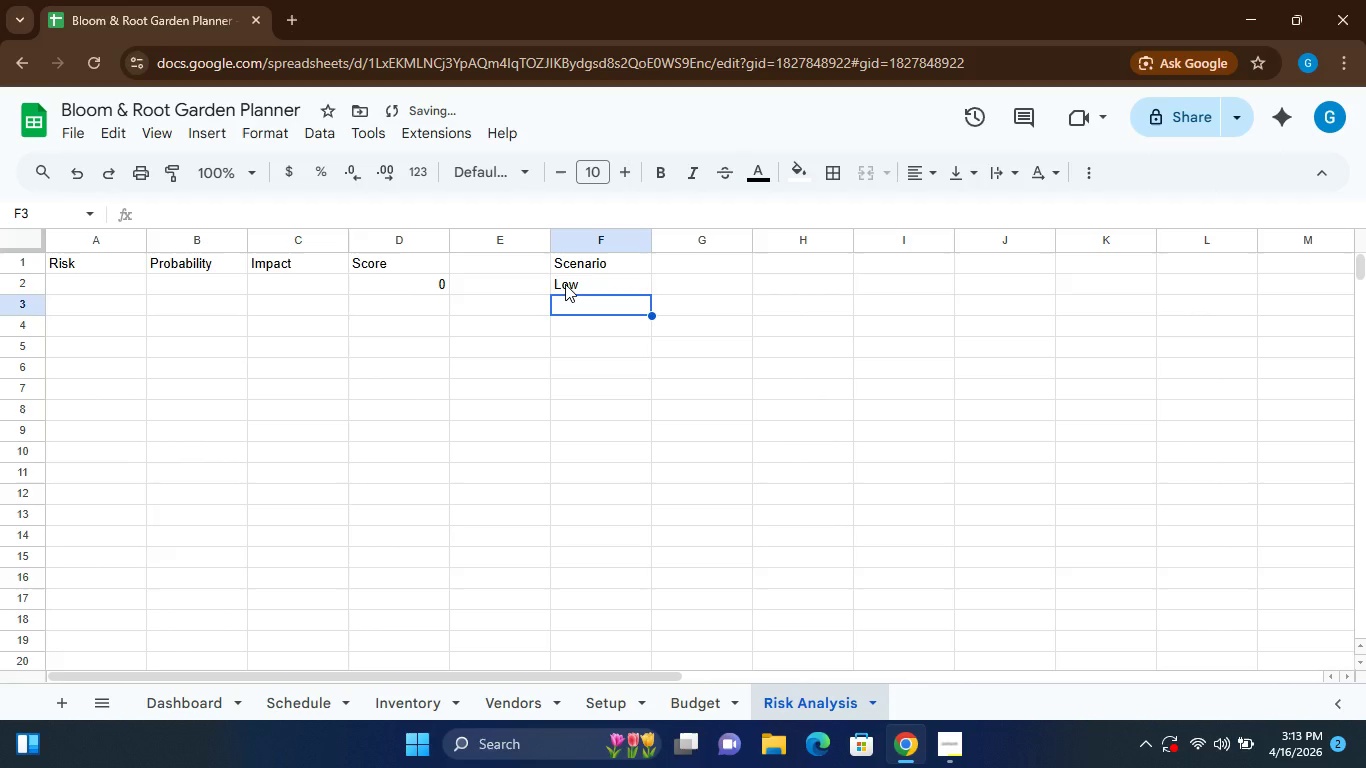 
type(Medium)
 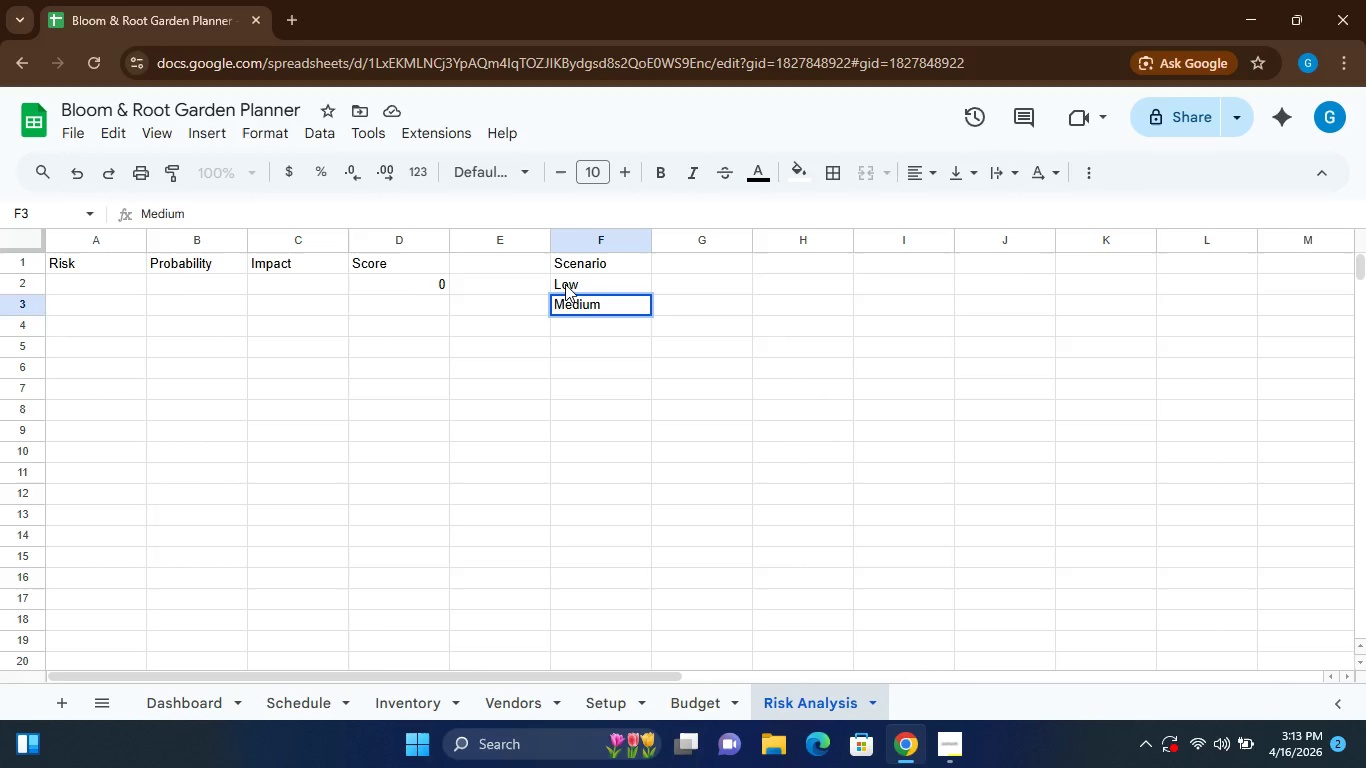 
key(Enter)
 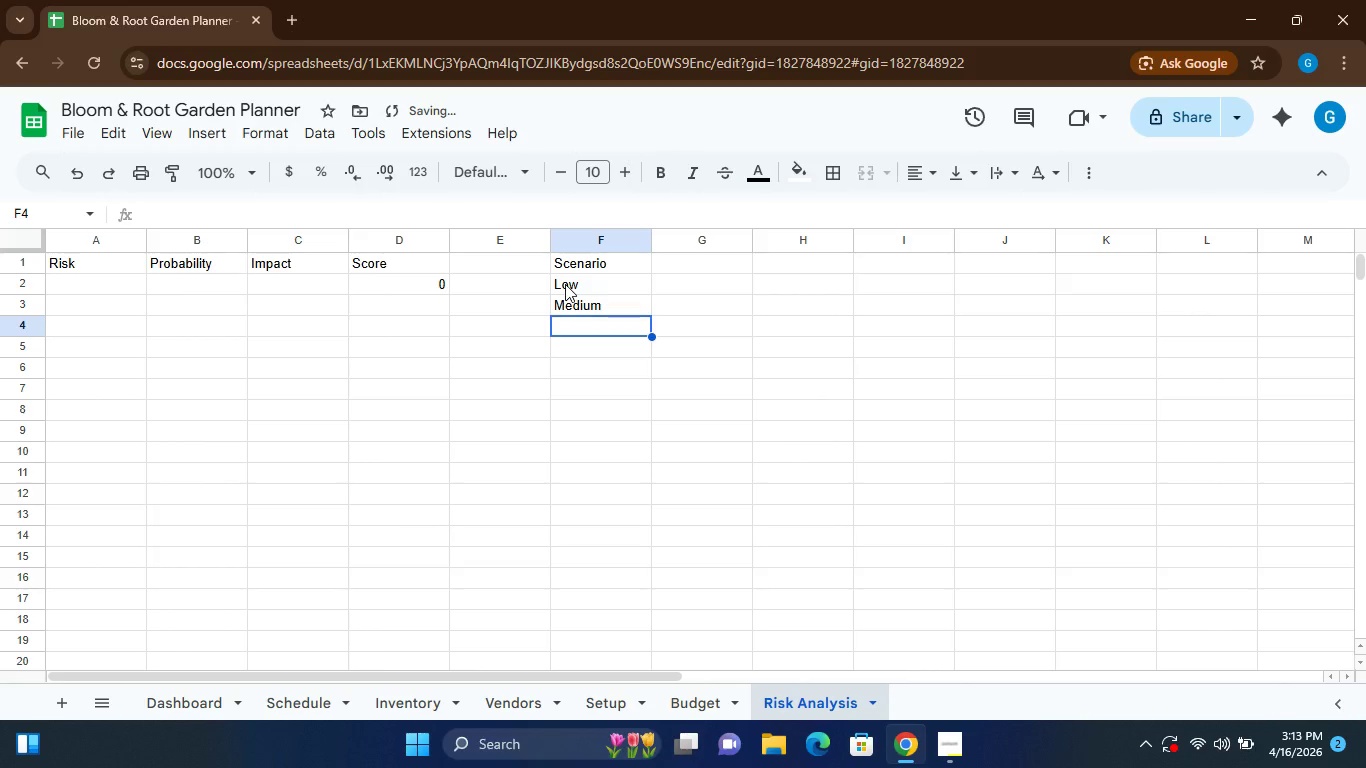 
type(High)
 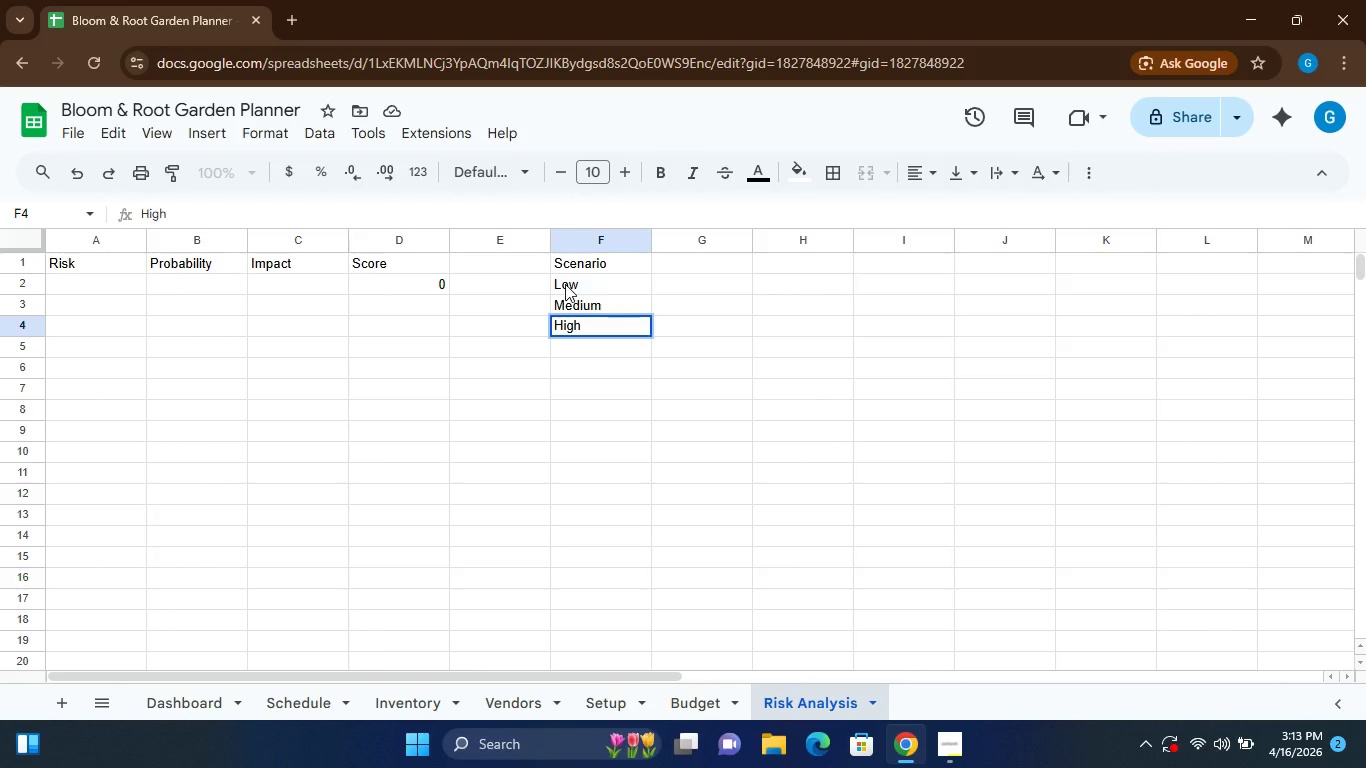 
key(Control+Z)
 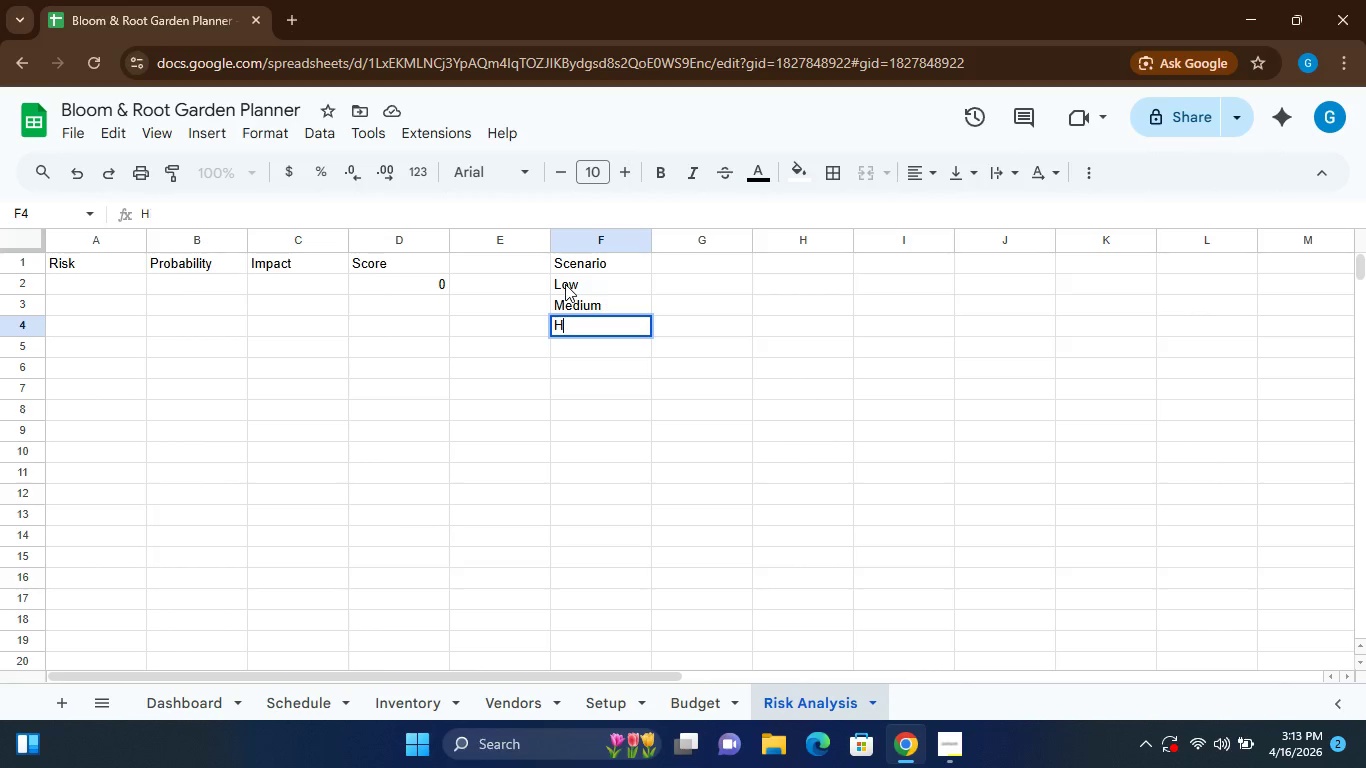 
key(Control+Z)
 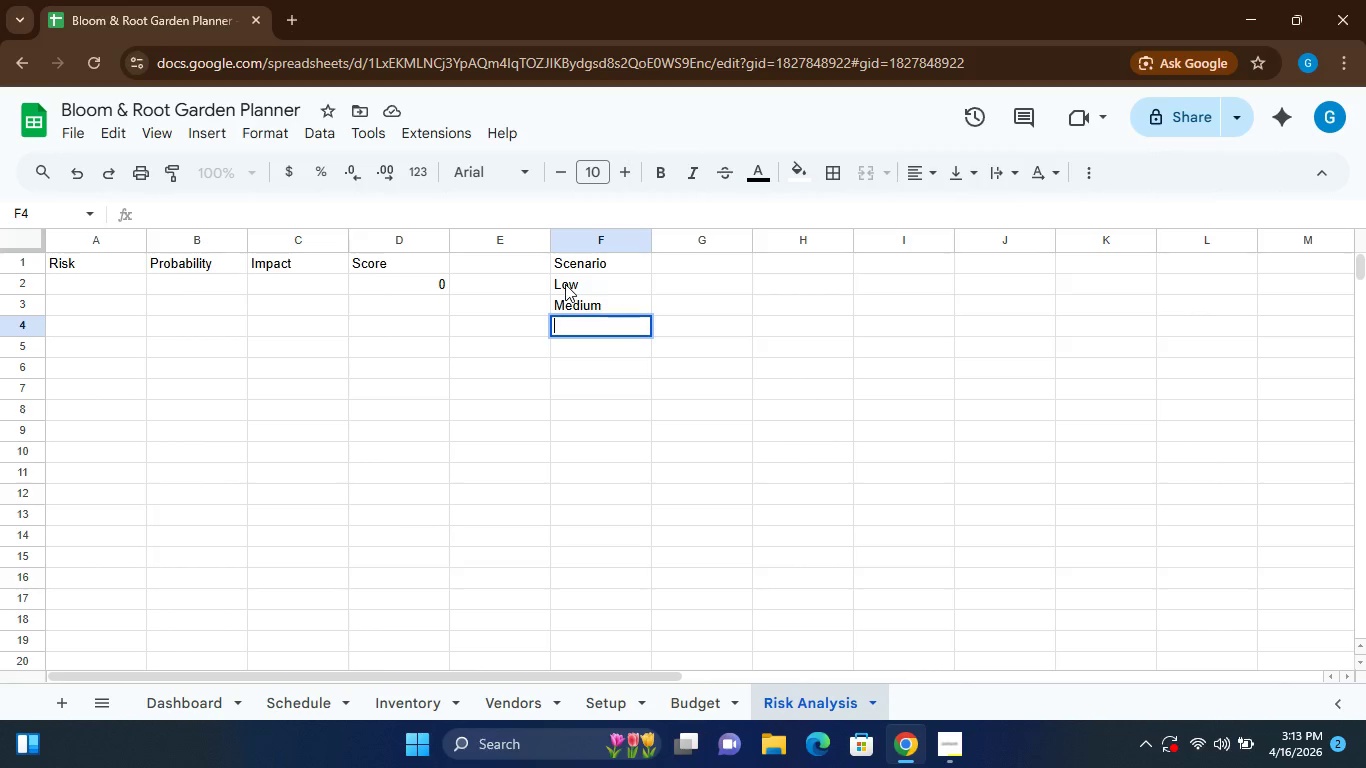 
key(Control+Z)
 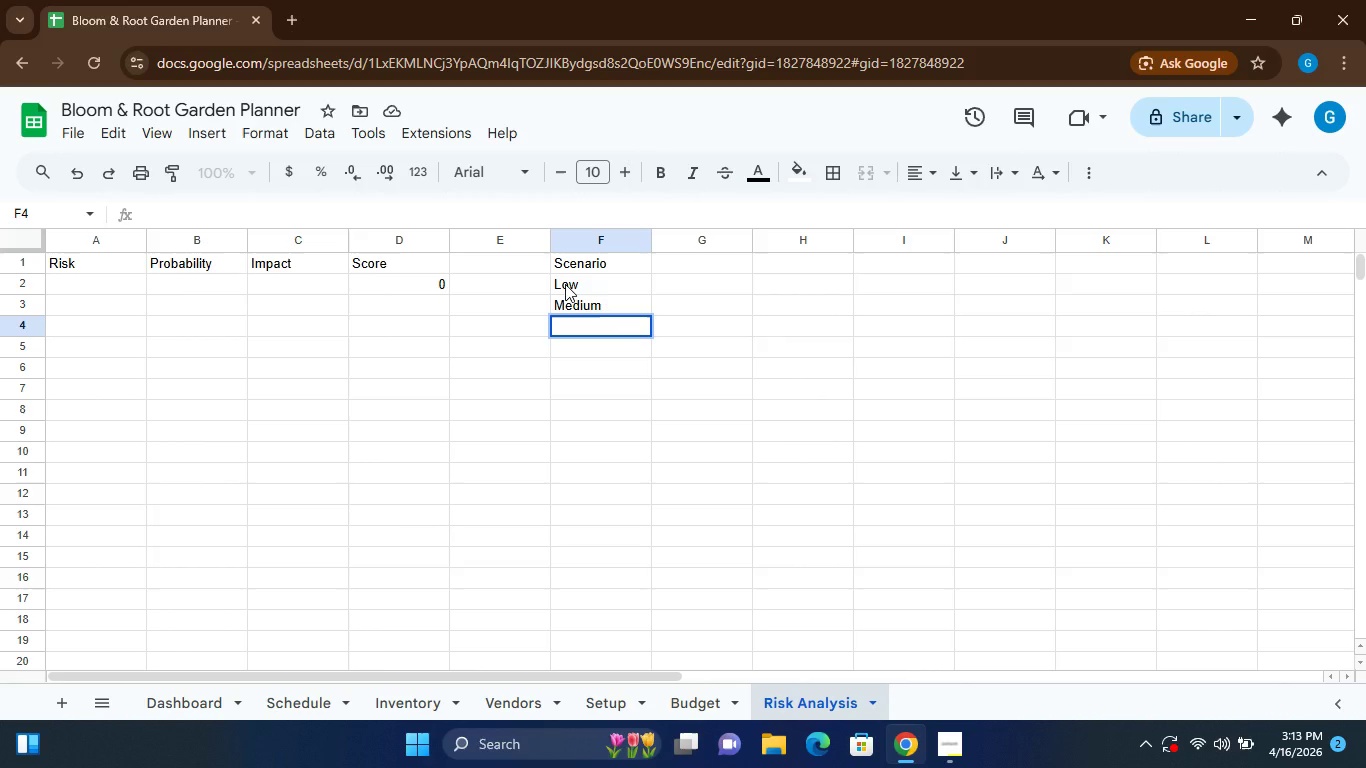 
key(Control+Z)
 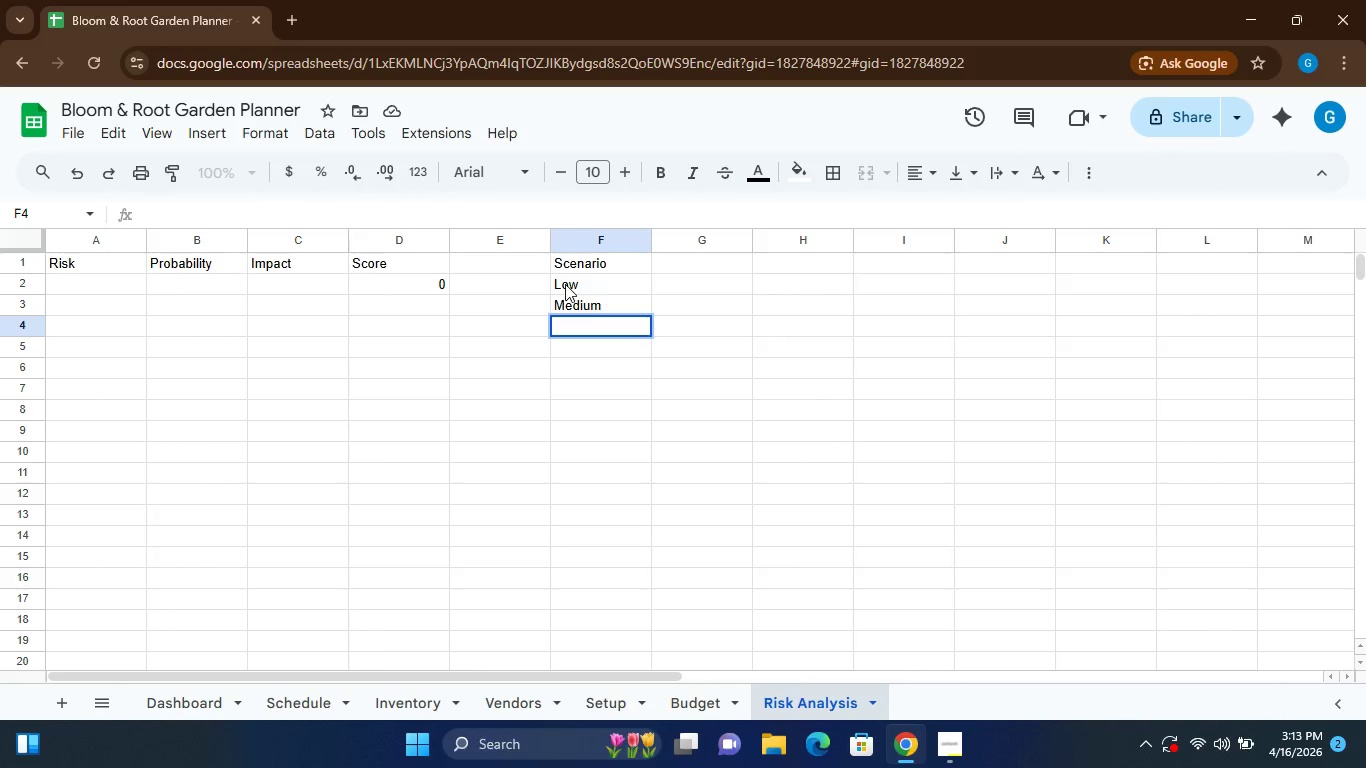 
key(Control+Z)
 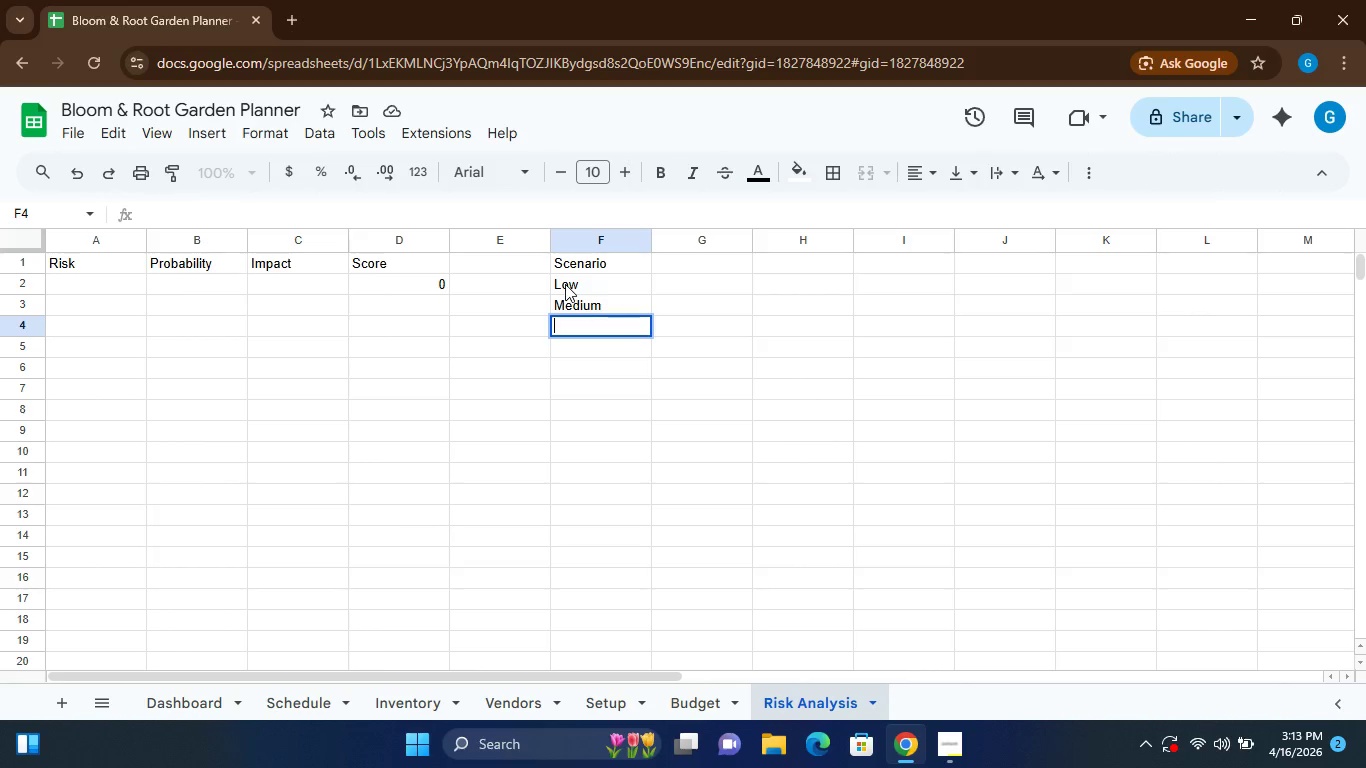 
key(Control+Z)
 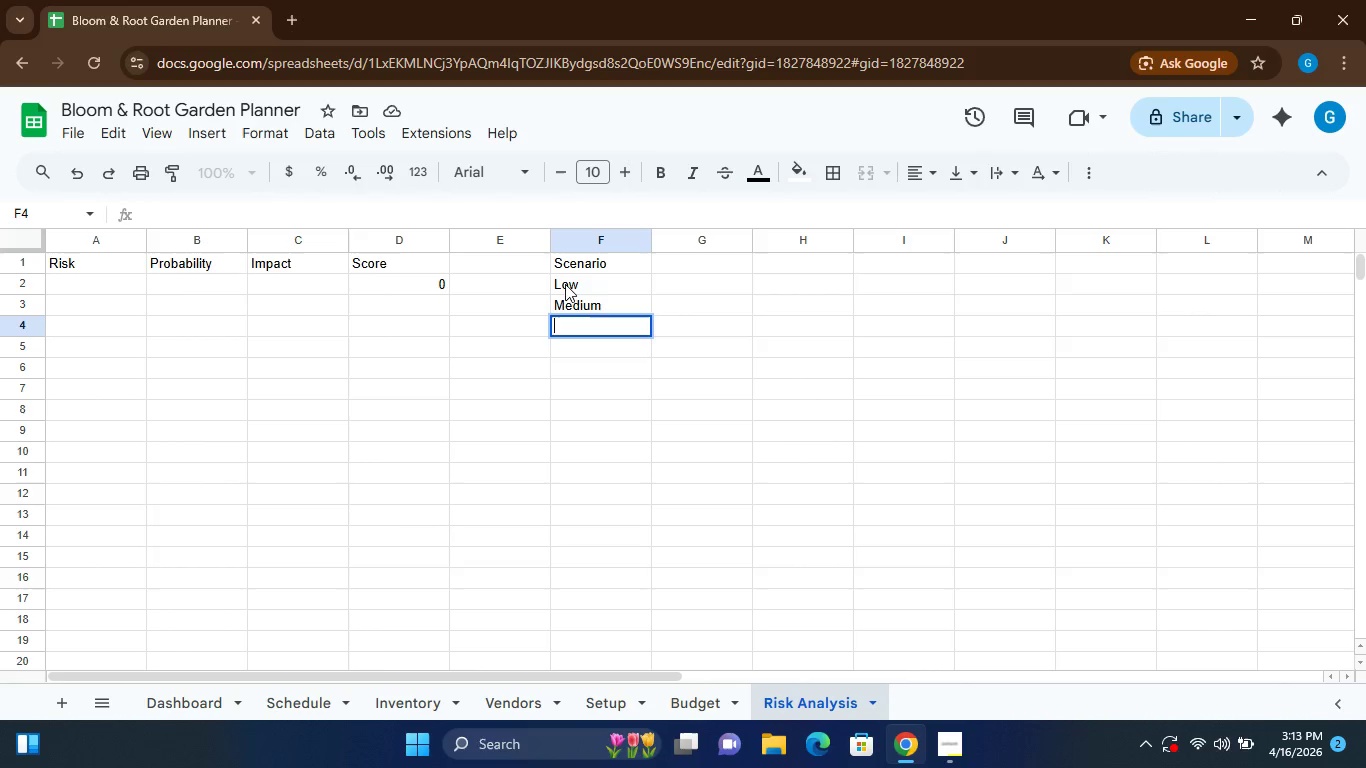 
key(Control+Z)
 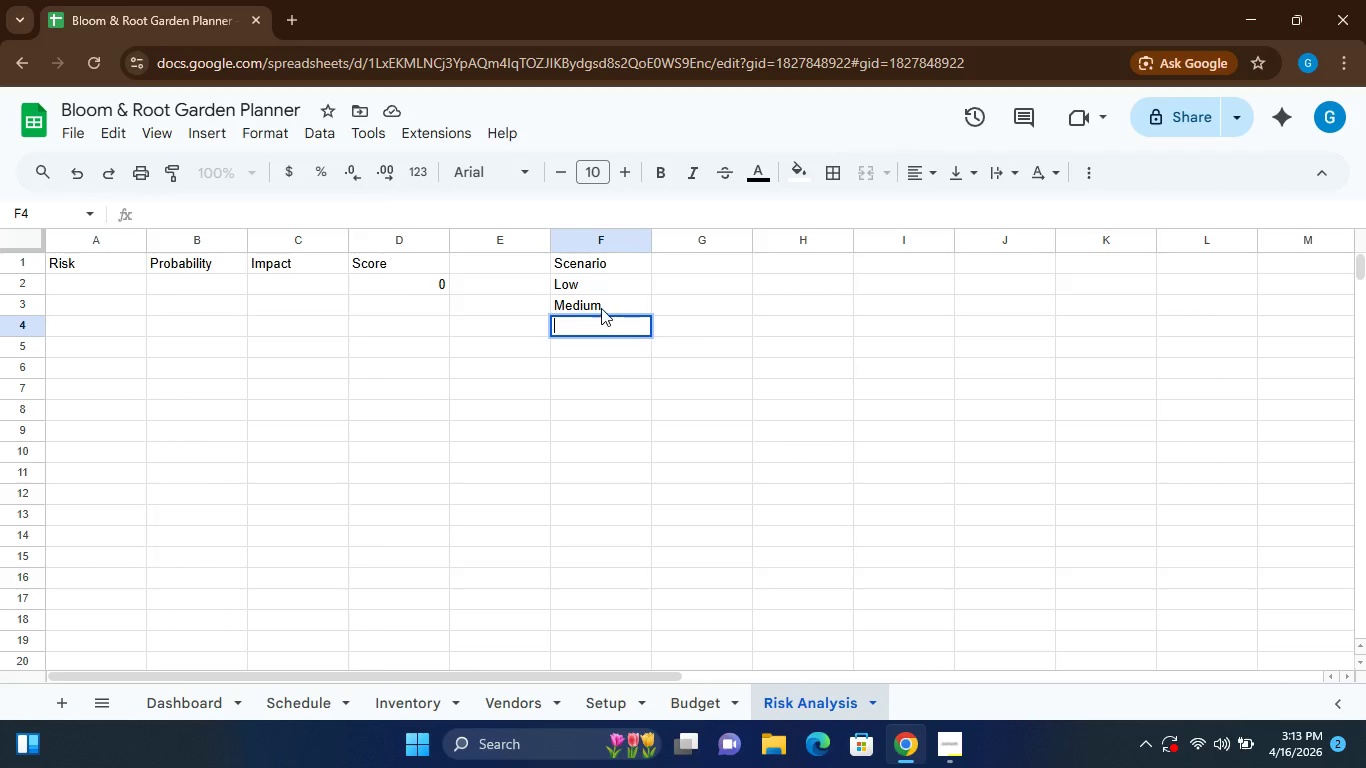 
left_click([601, 308])
 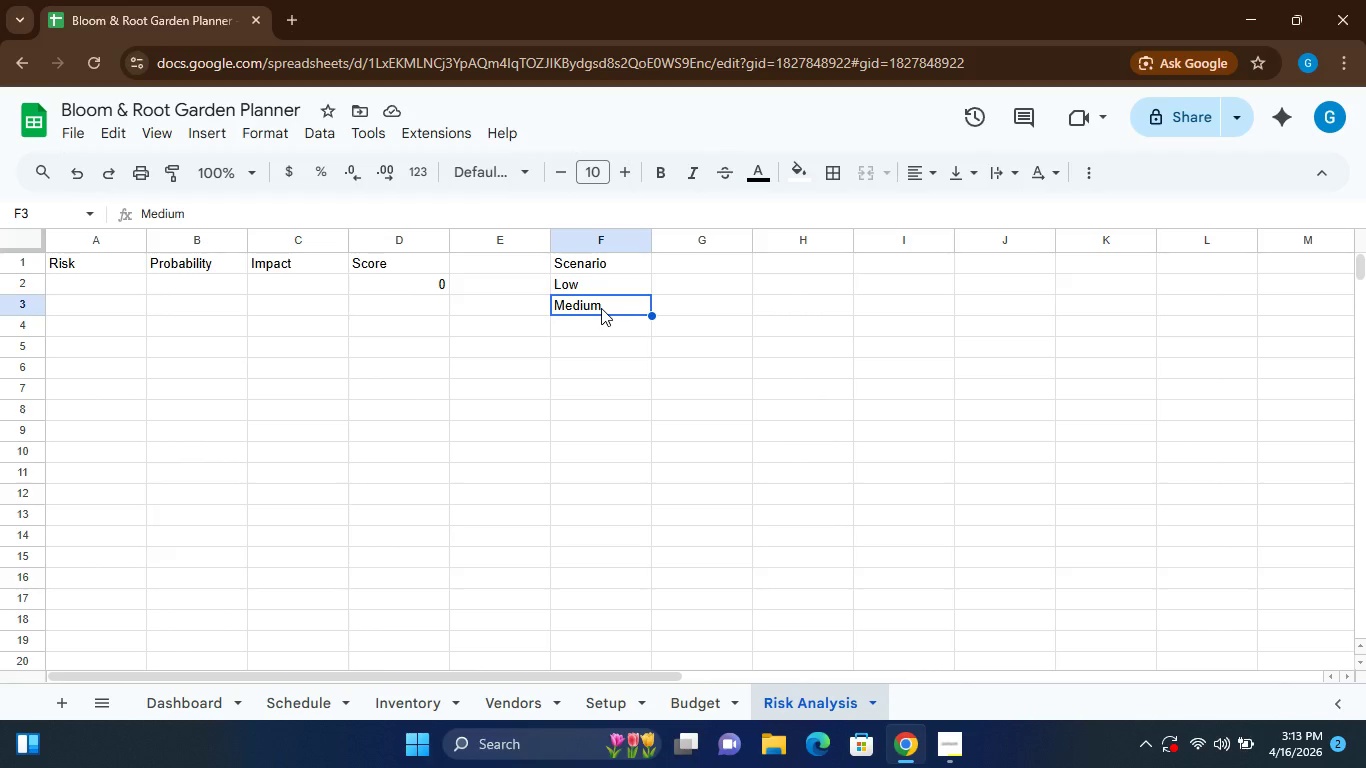 
key(Control+Z)
 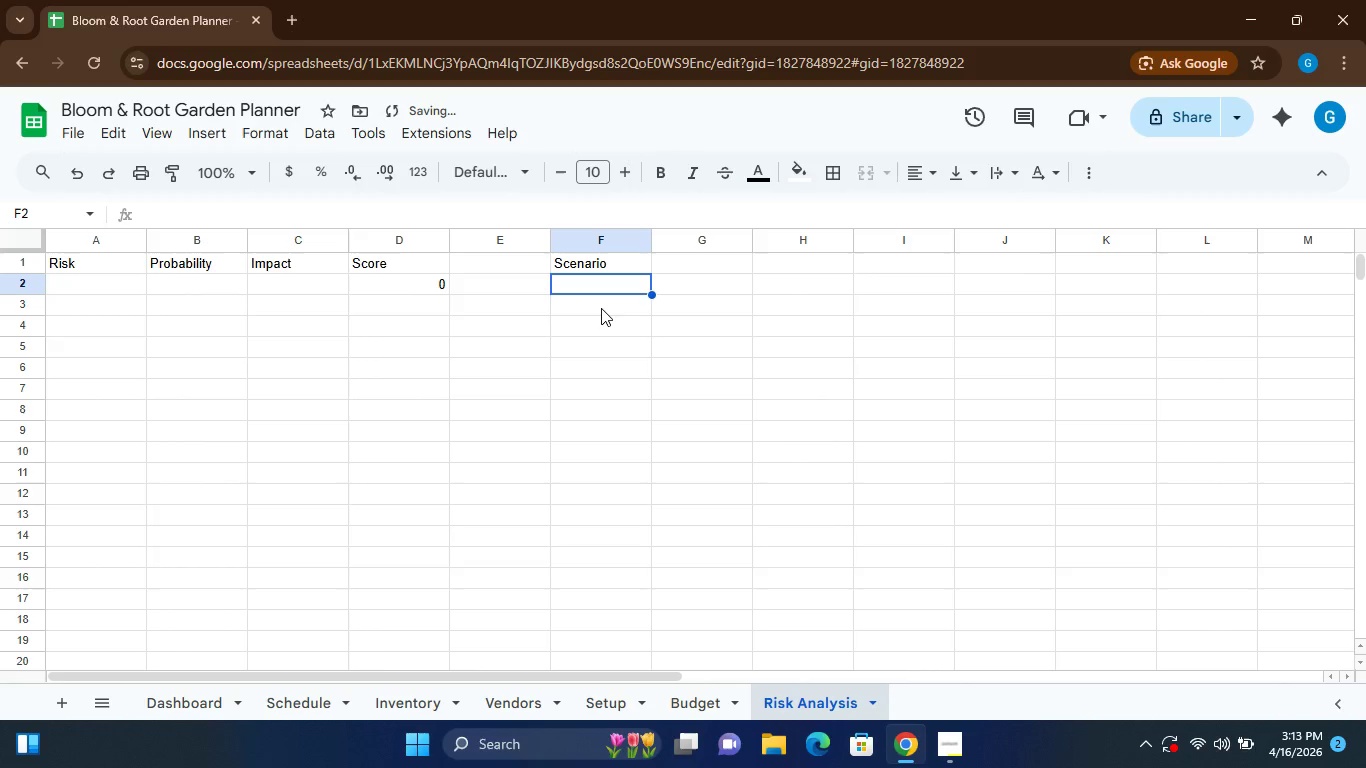 
key(Control+Z)
 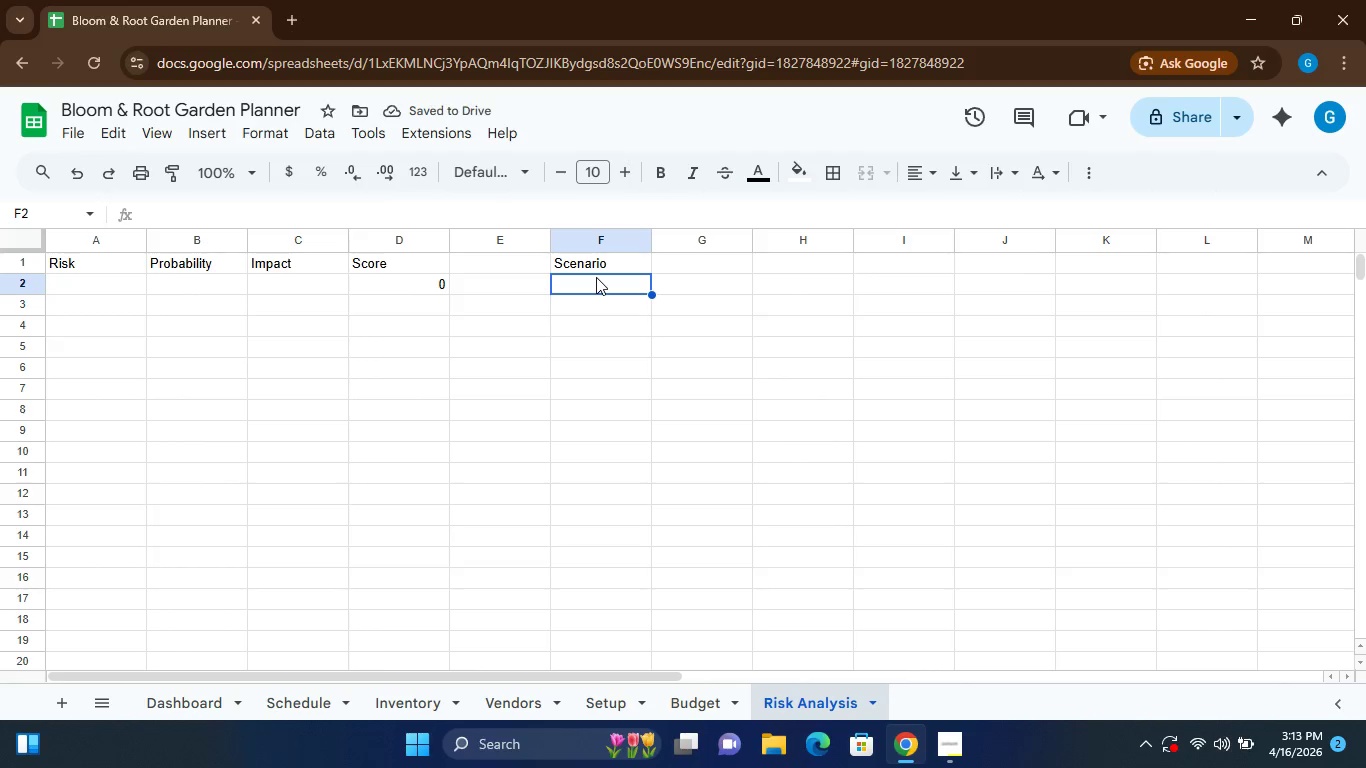 
type(=IF())
 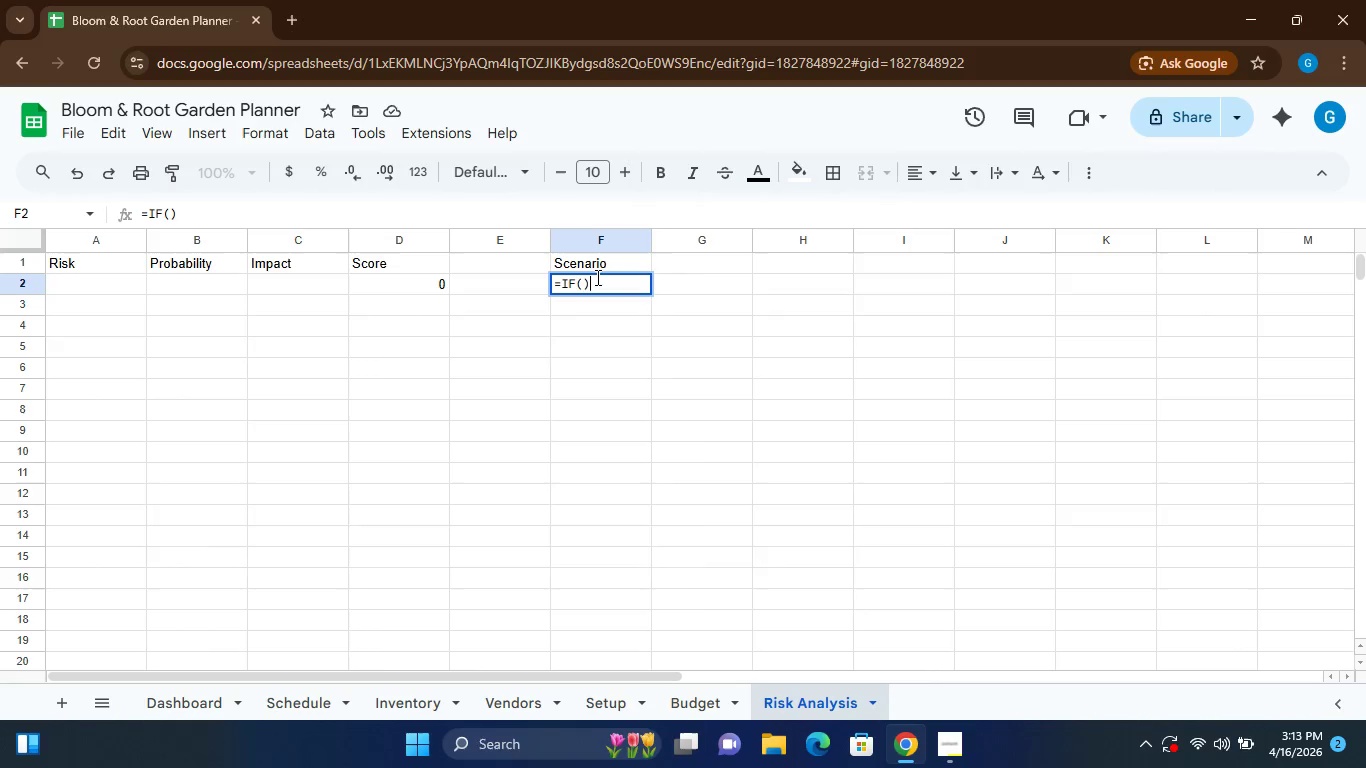 
key(ArrowLeft)
 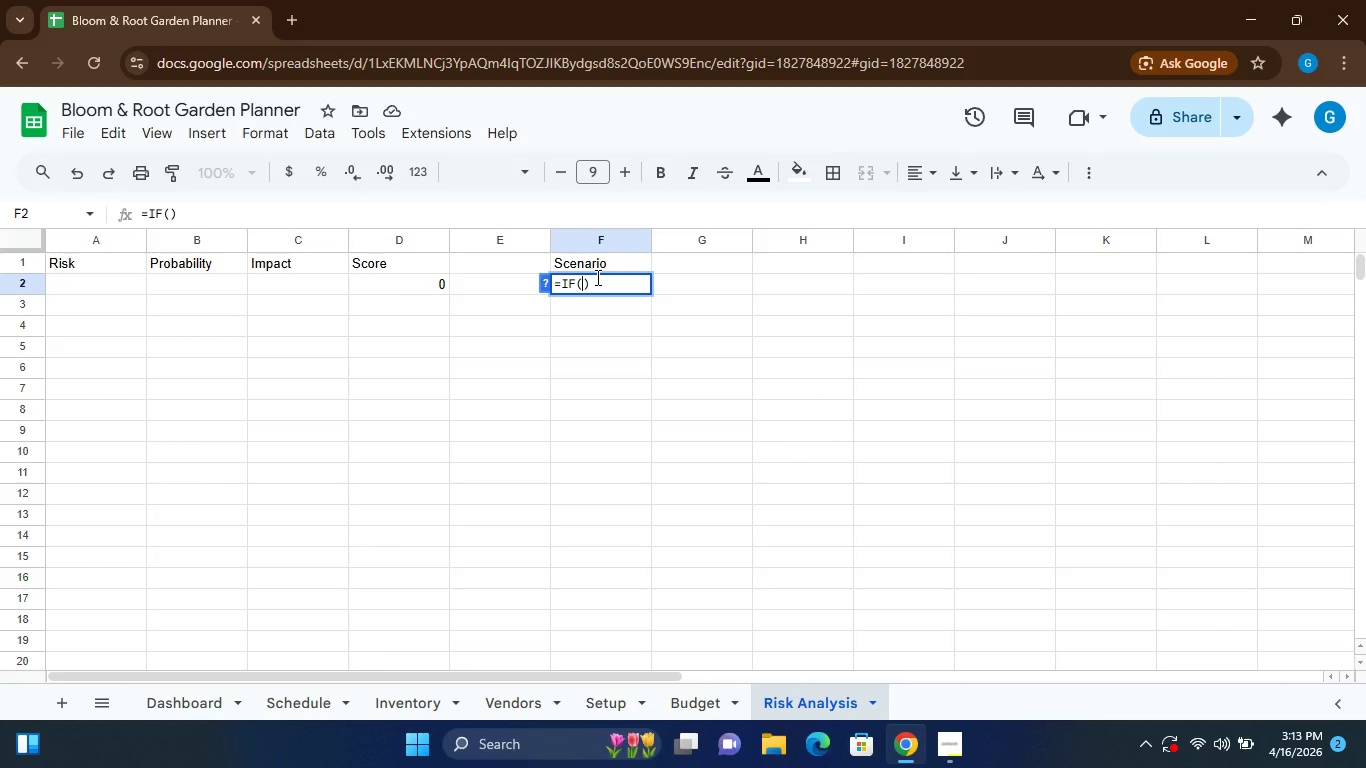 
type(F2="")
 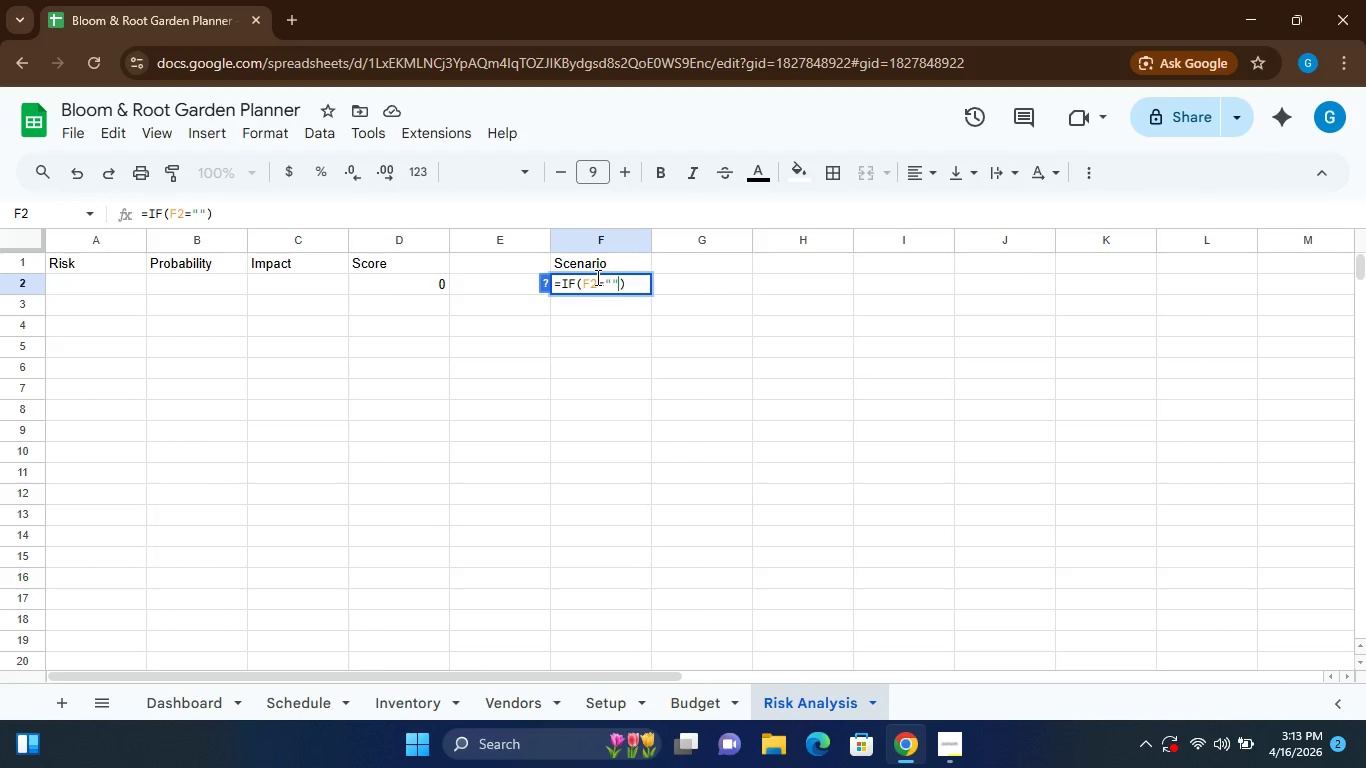 
key(ArrowLeft)
 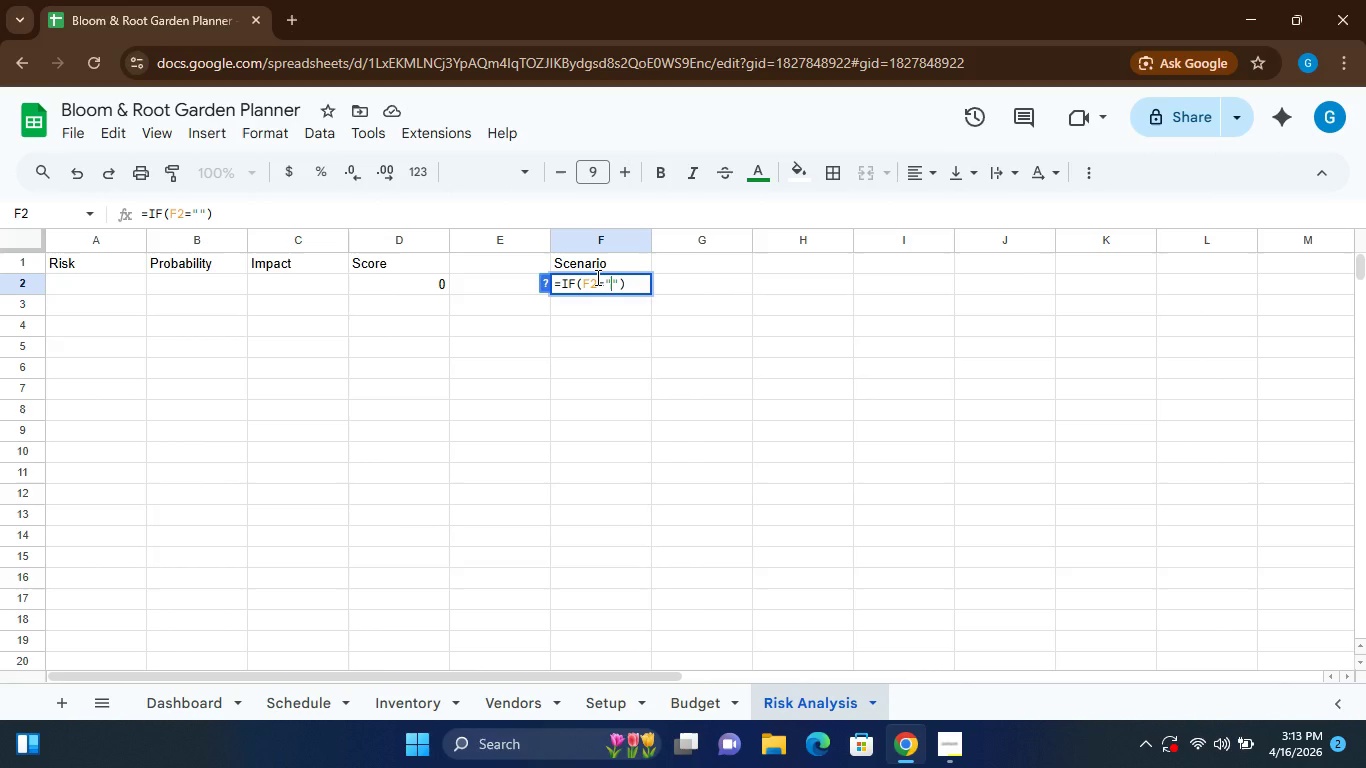 
type(High)
 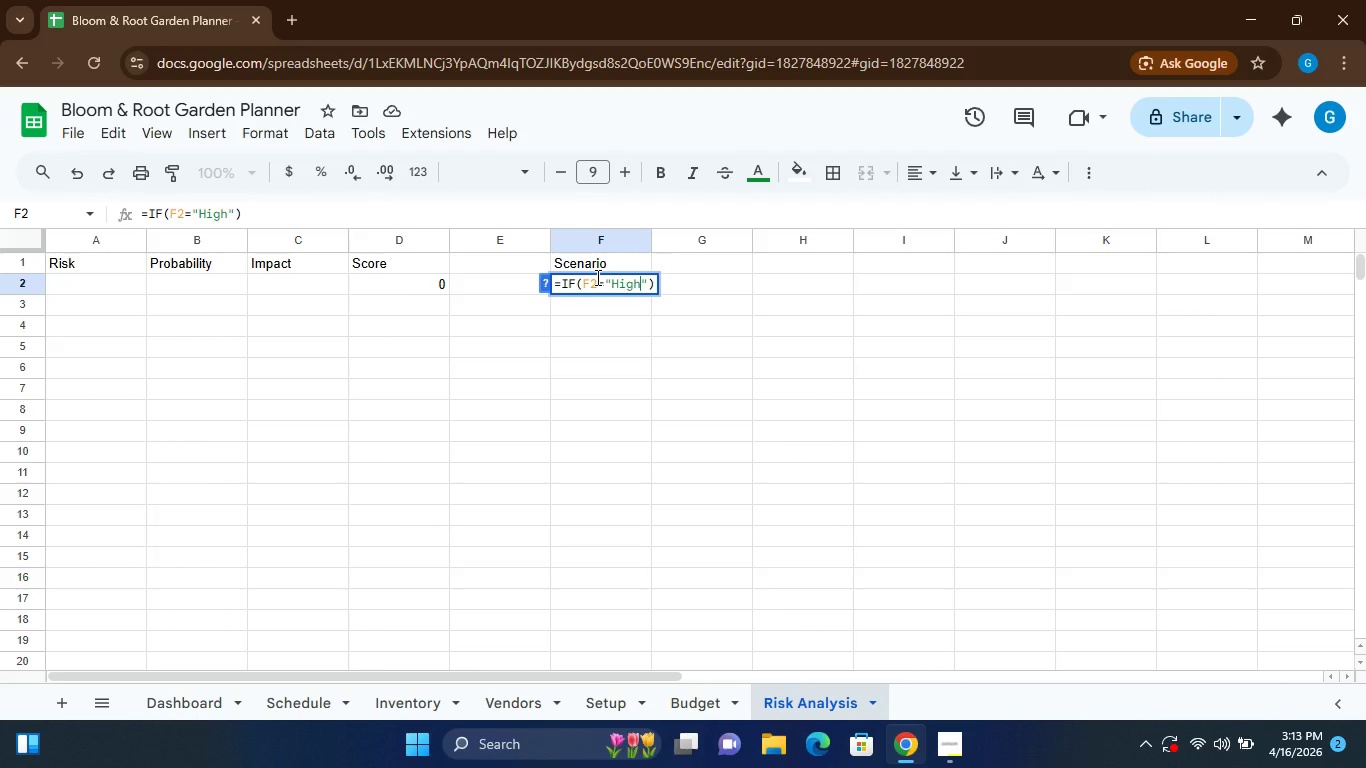 
key(ArrowRight)
 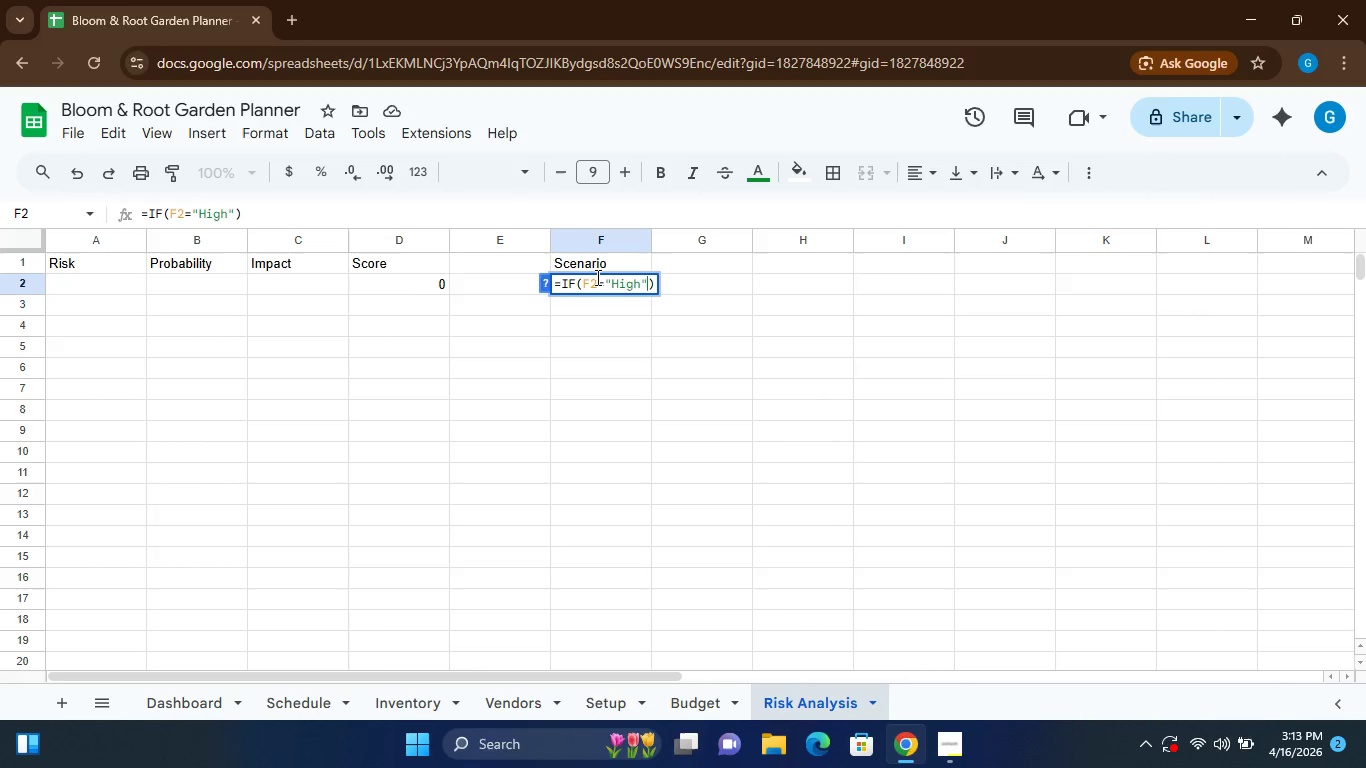 
type(,D2*1.5,D2)
 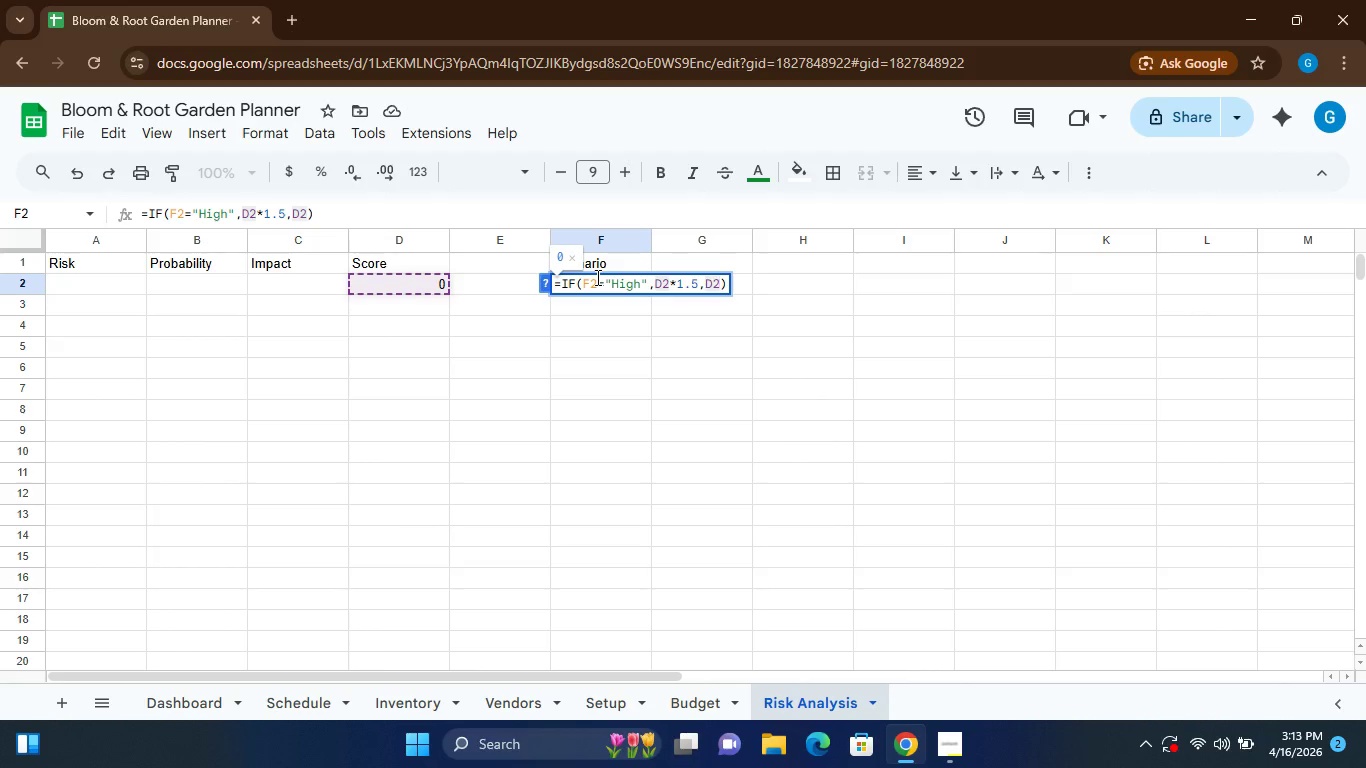 
key(Enter)
 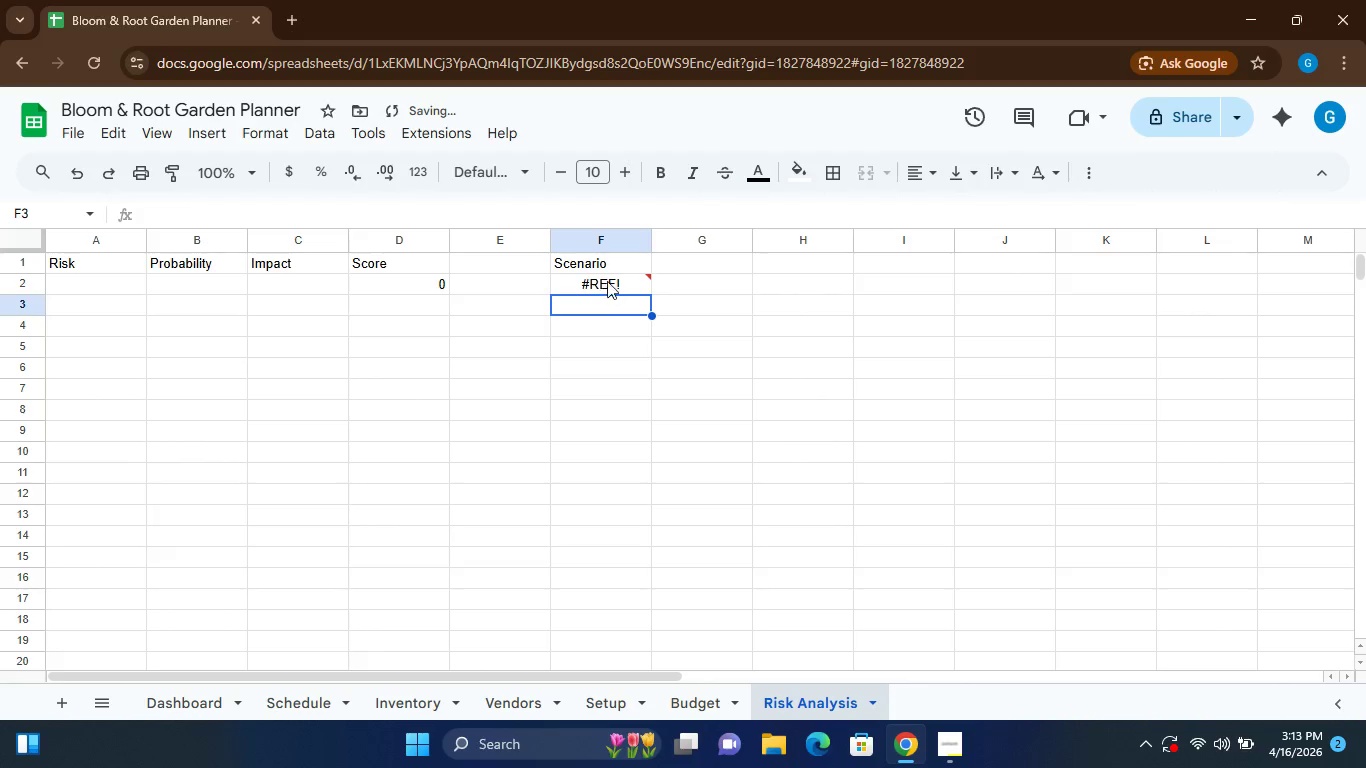 
left_click([609, 280])
 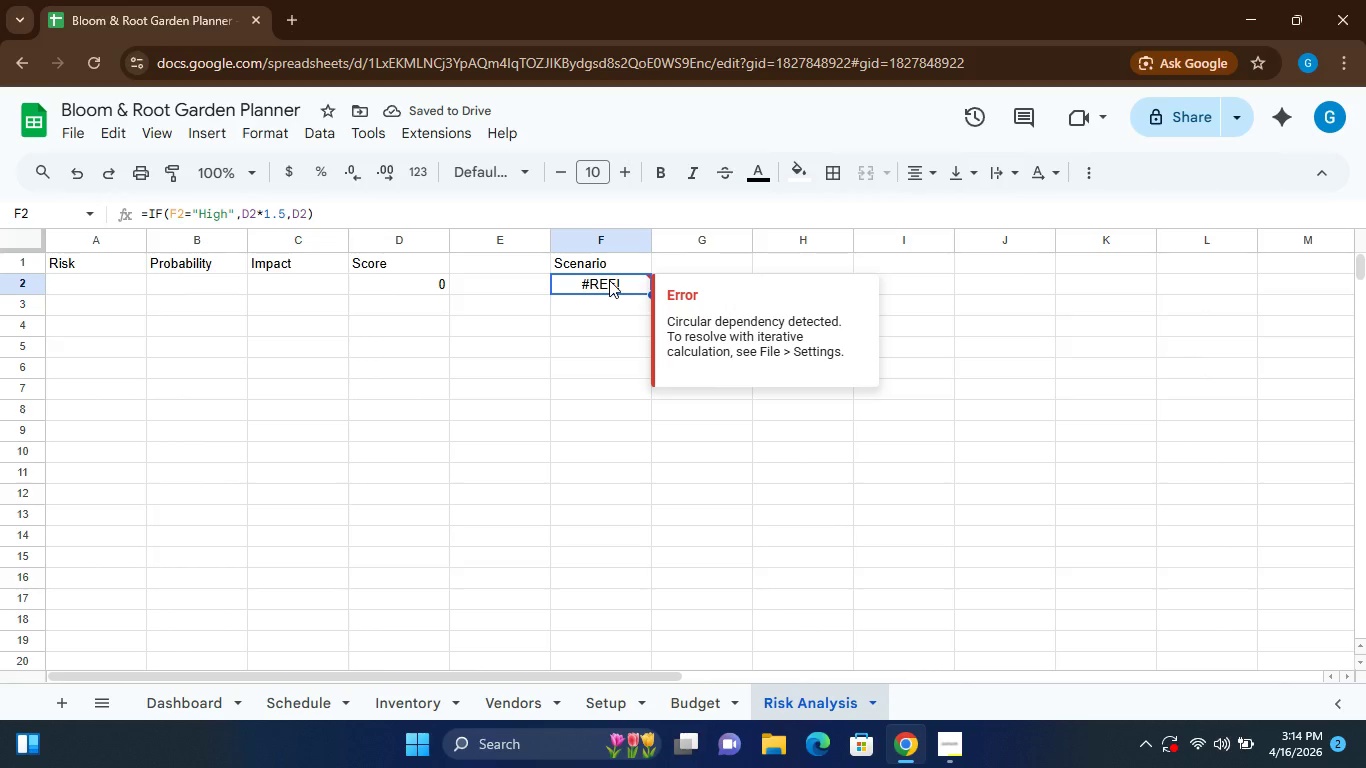 
left_click([609, 280])
 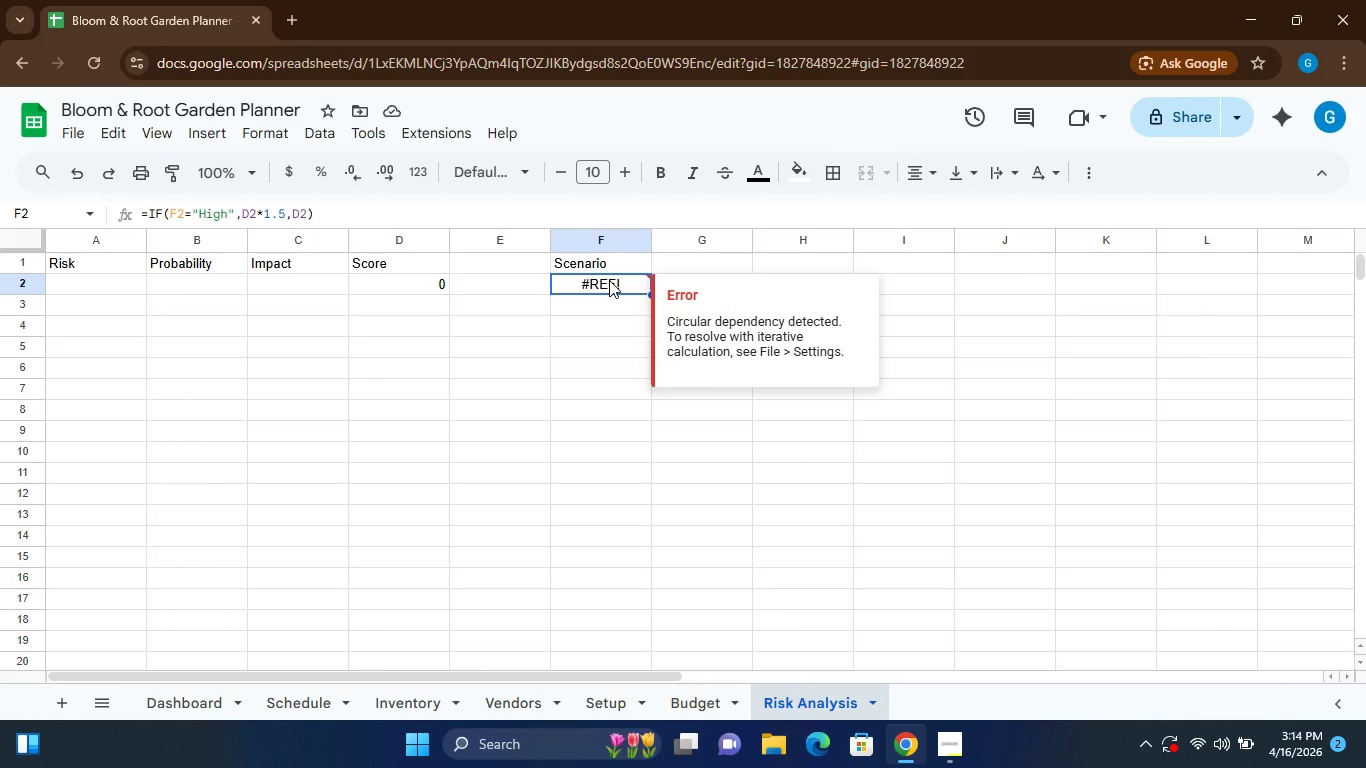 
double_click([609, 280])
 